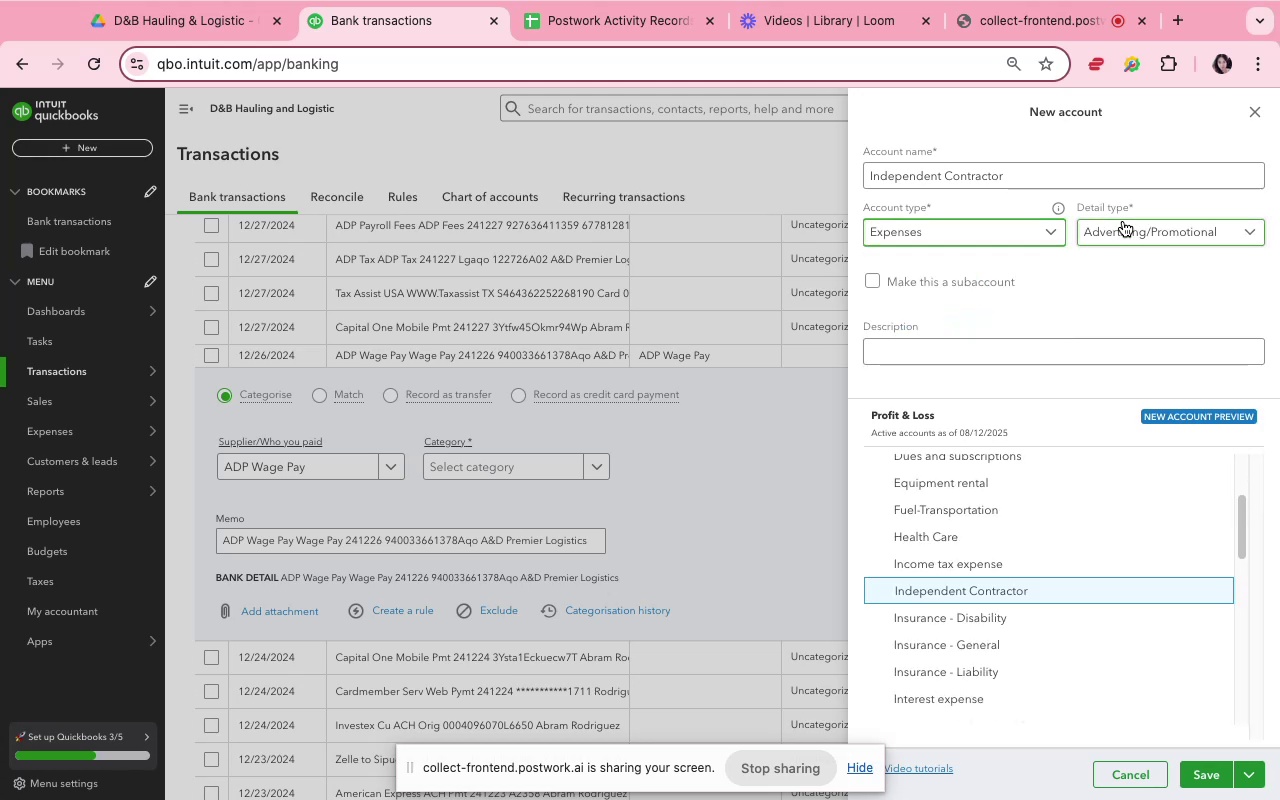 
left_click([1123, 221])
 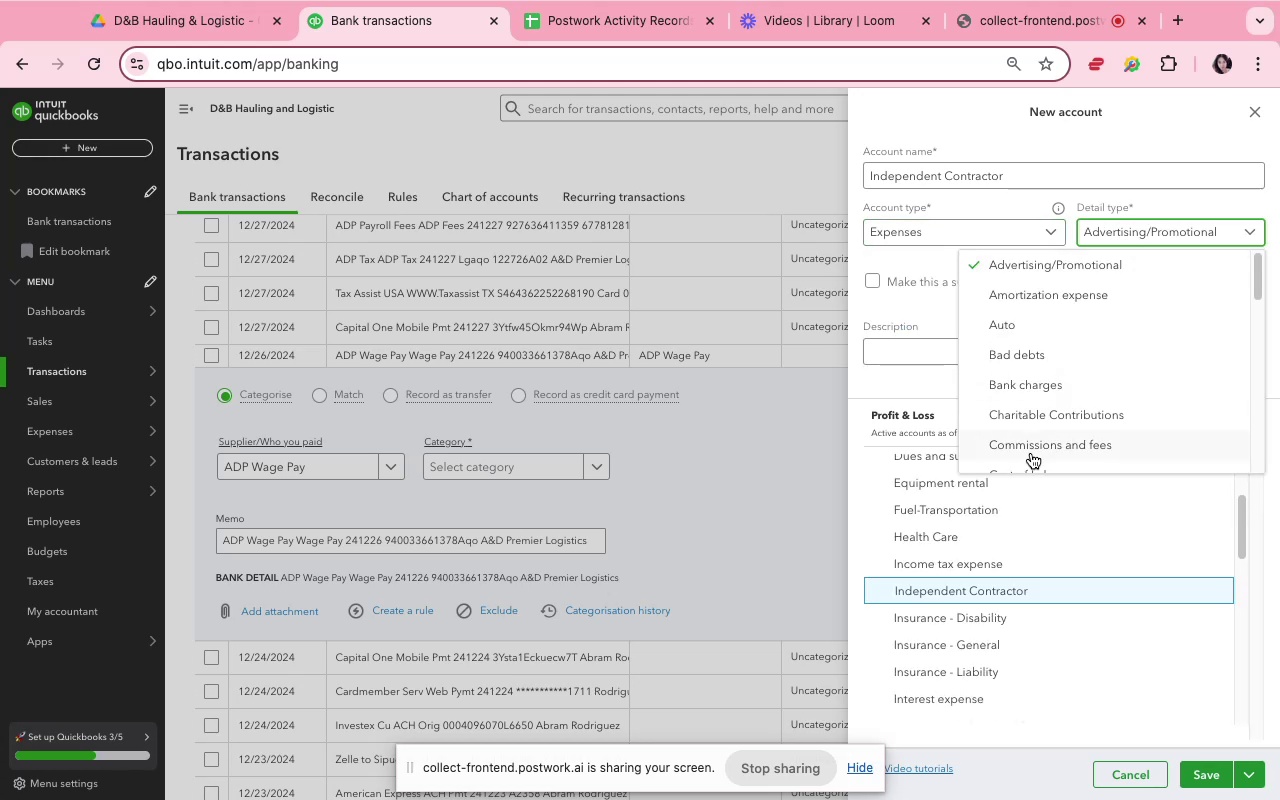 
scroll: coordinate [1114, 371], scroll_direction: down, amount: 12.0
 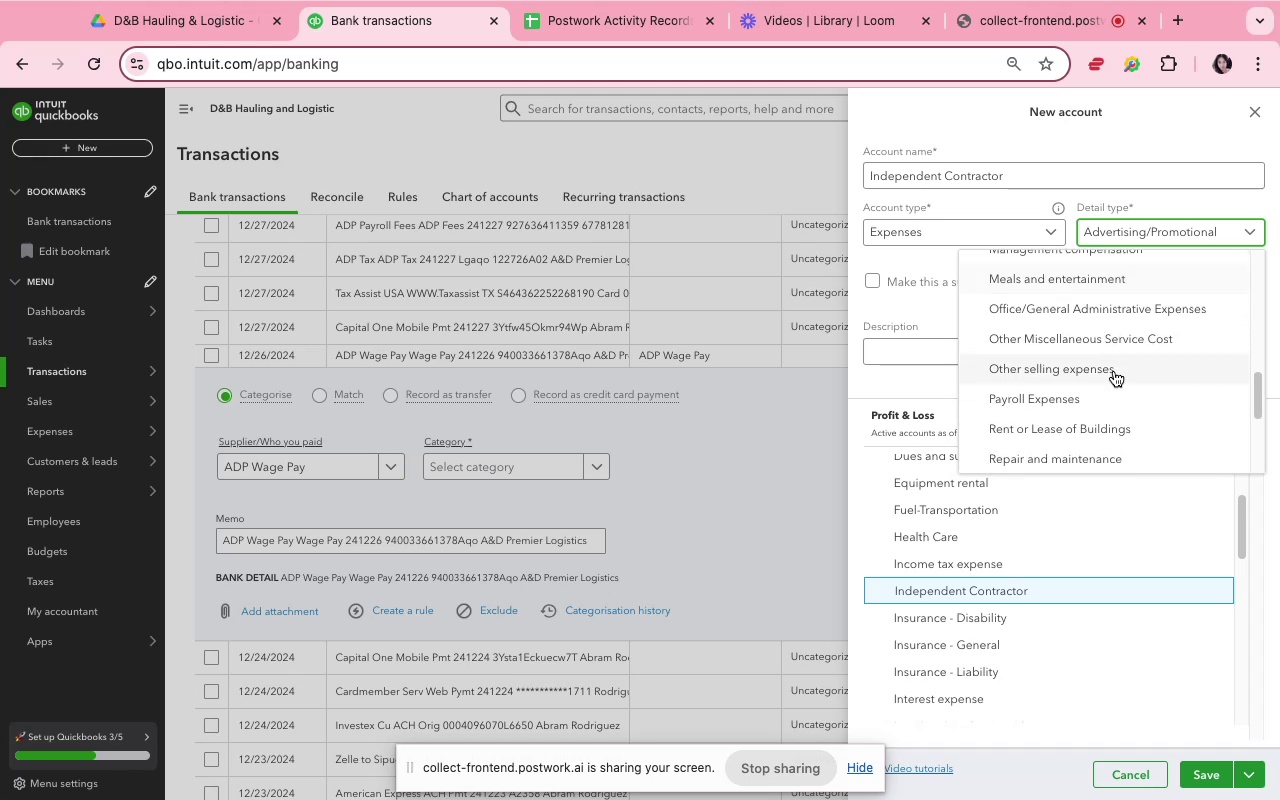 
scroll: coordinate [1114, 371], scroll_direction: up, amount: 1.0
 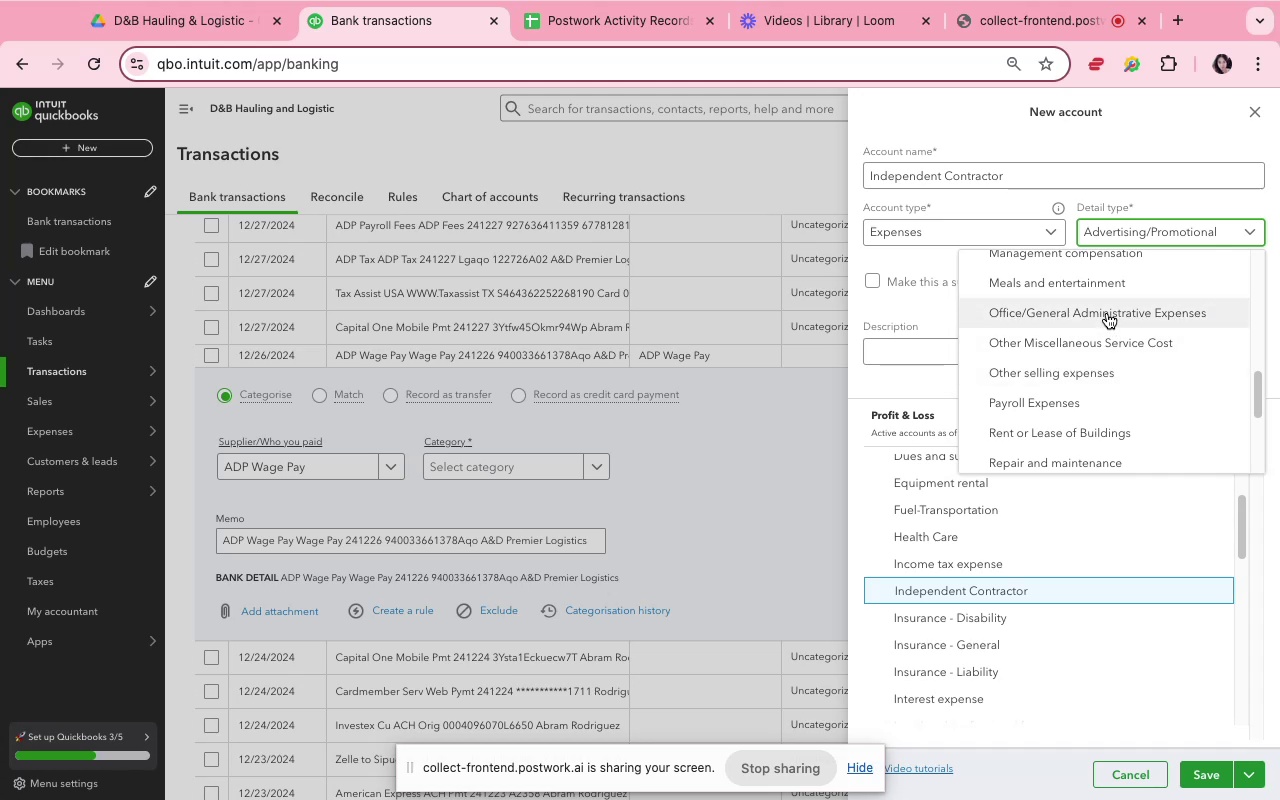 
wait(15.95)
 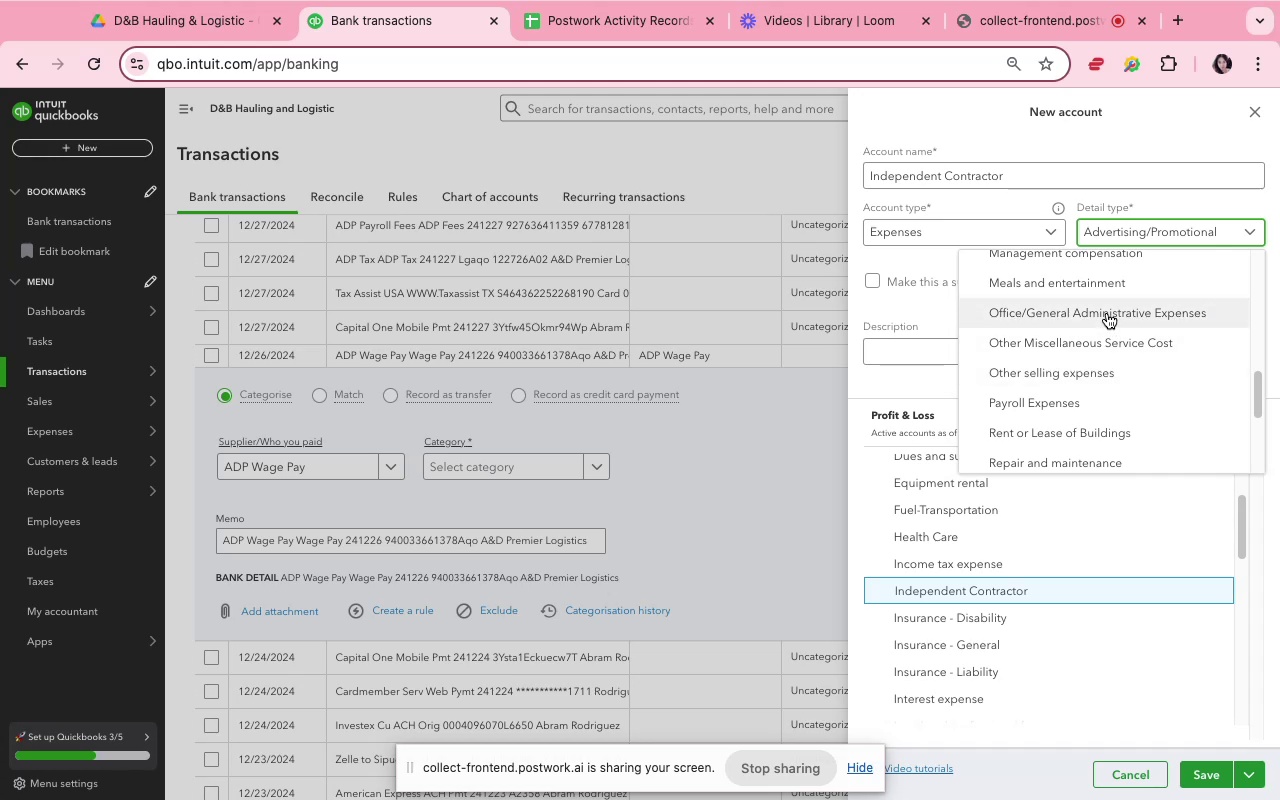 
left_click([1093, 410])
 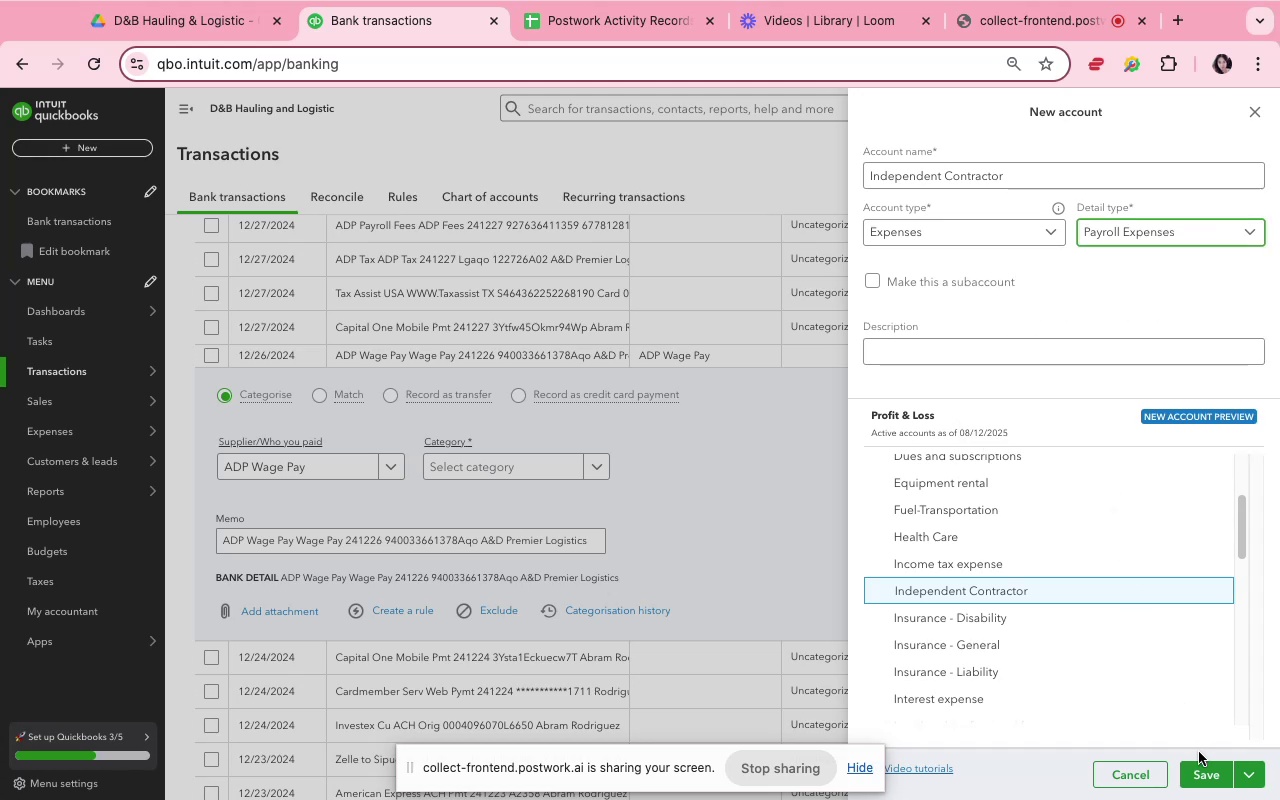 
left_click([1198, 780])
 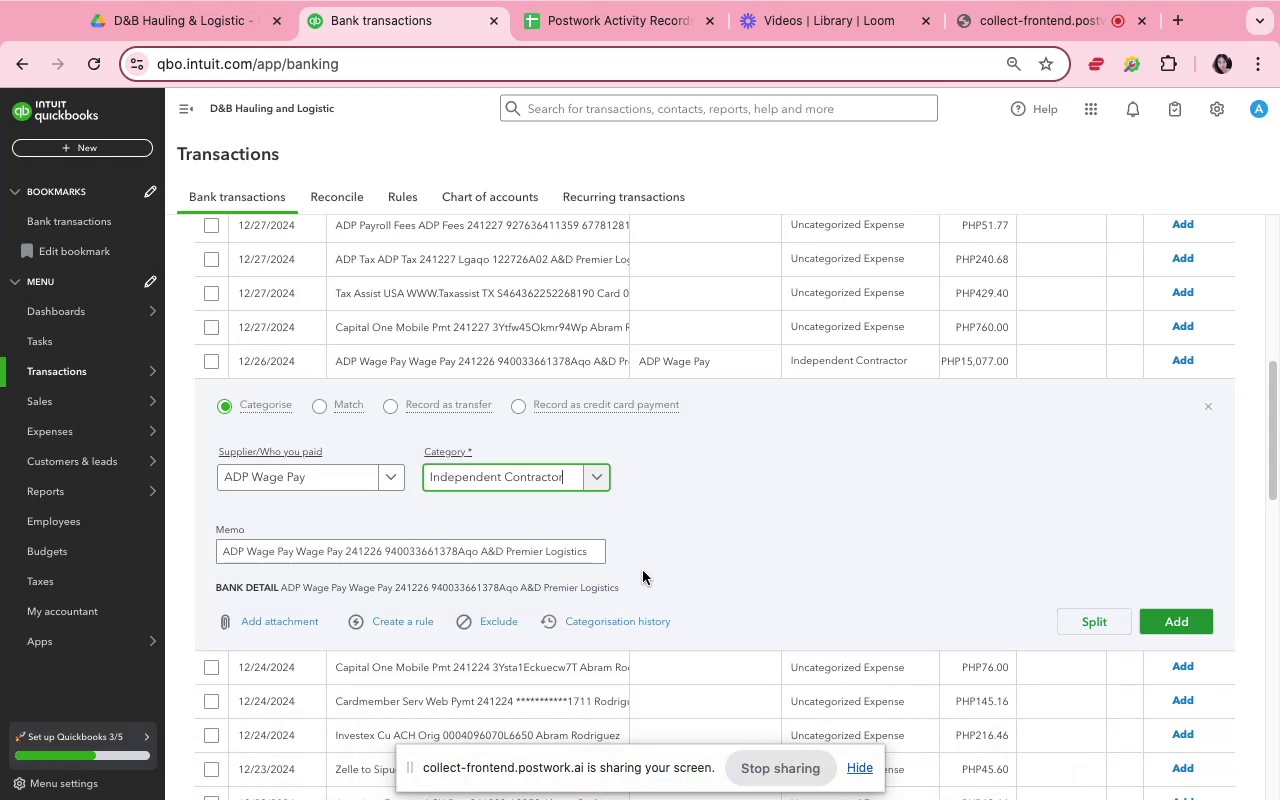 
left_click([397, 625])
 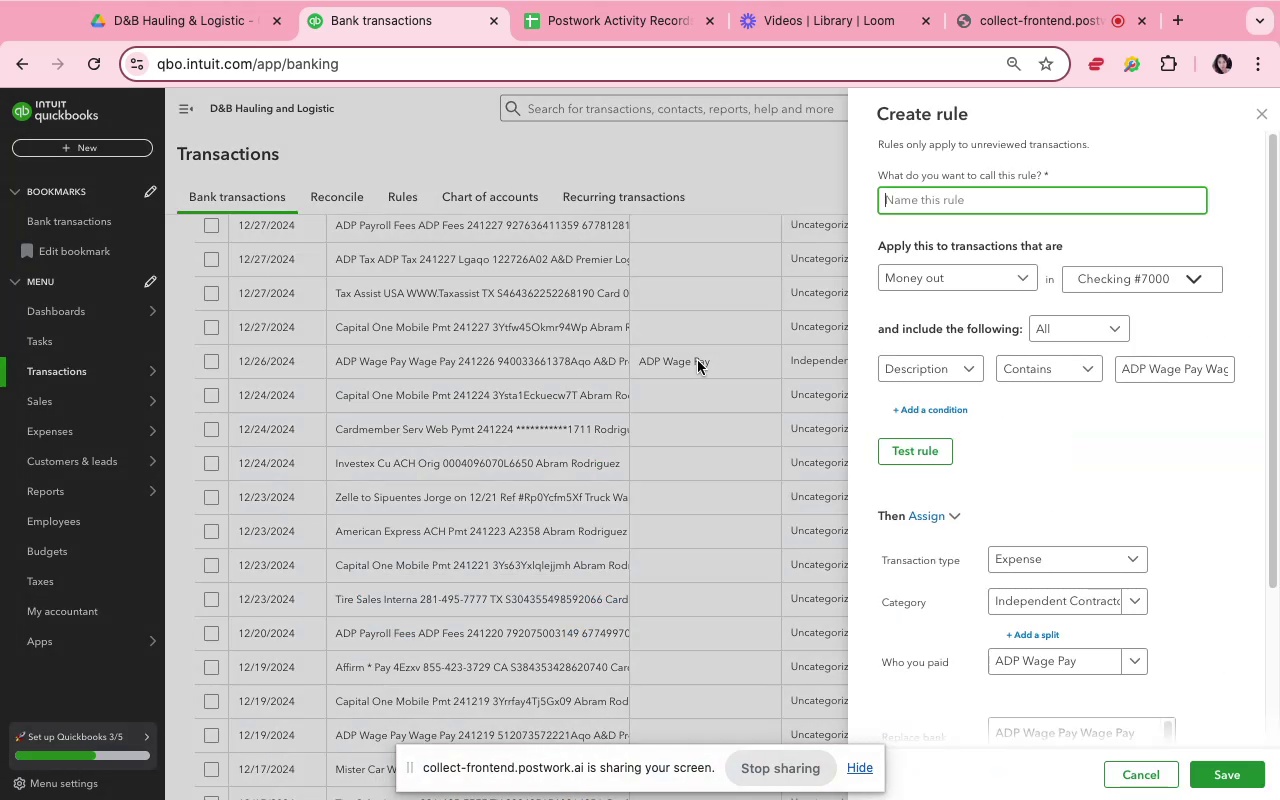 
type(adp)
 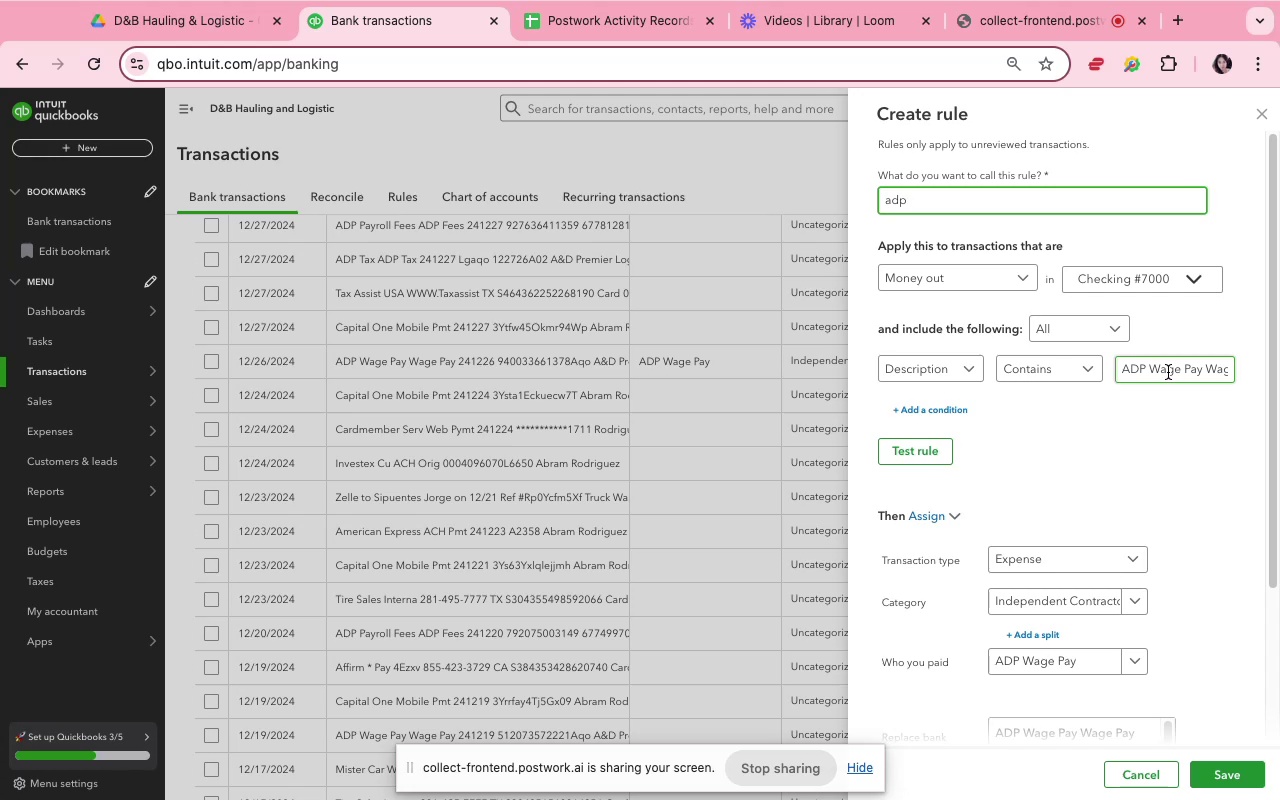 
wait(5.24)
 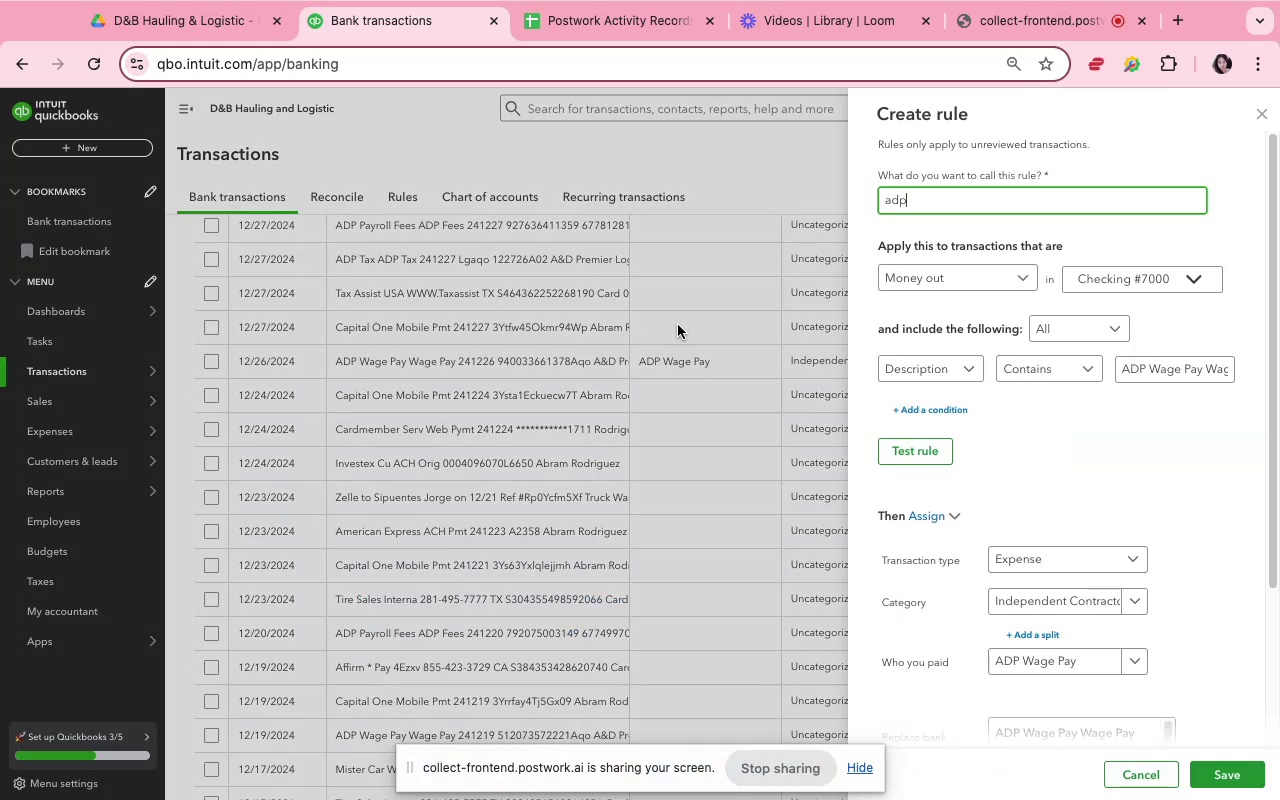 
left_click_drag(start_coordinate=[1206, 367], to_coordinate=[1276, 364])
 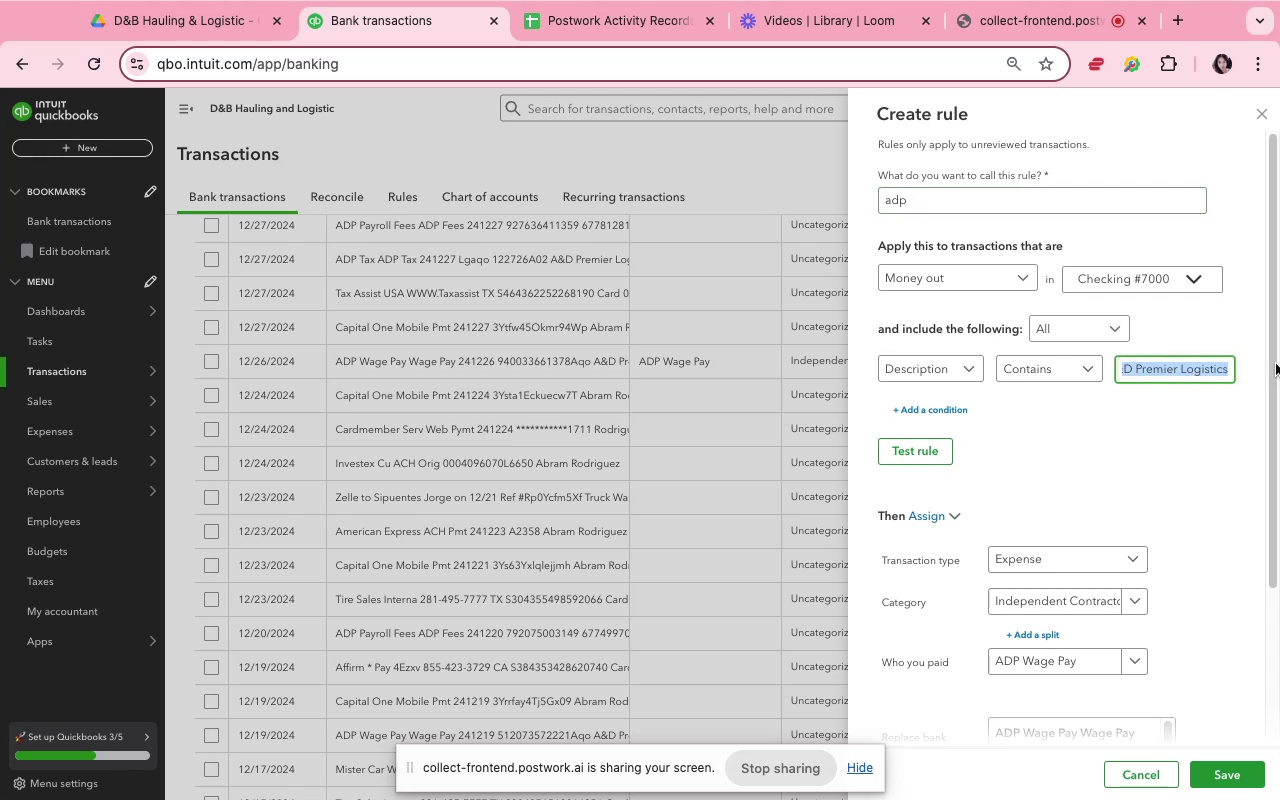 
key(Backspace)
 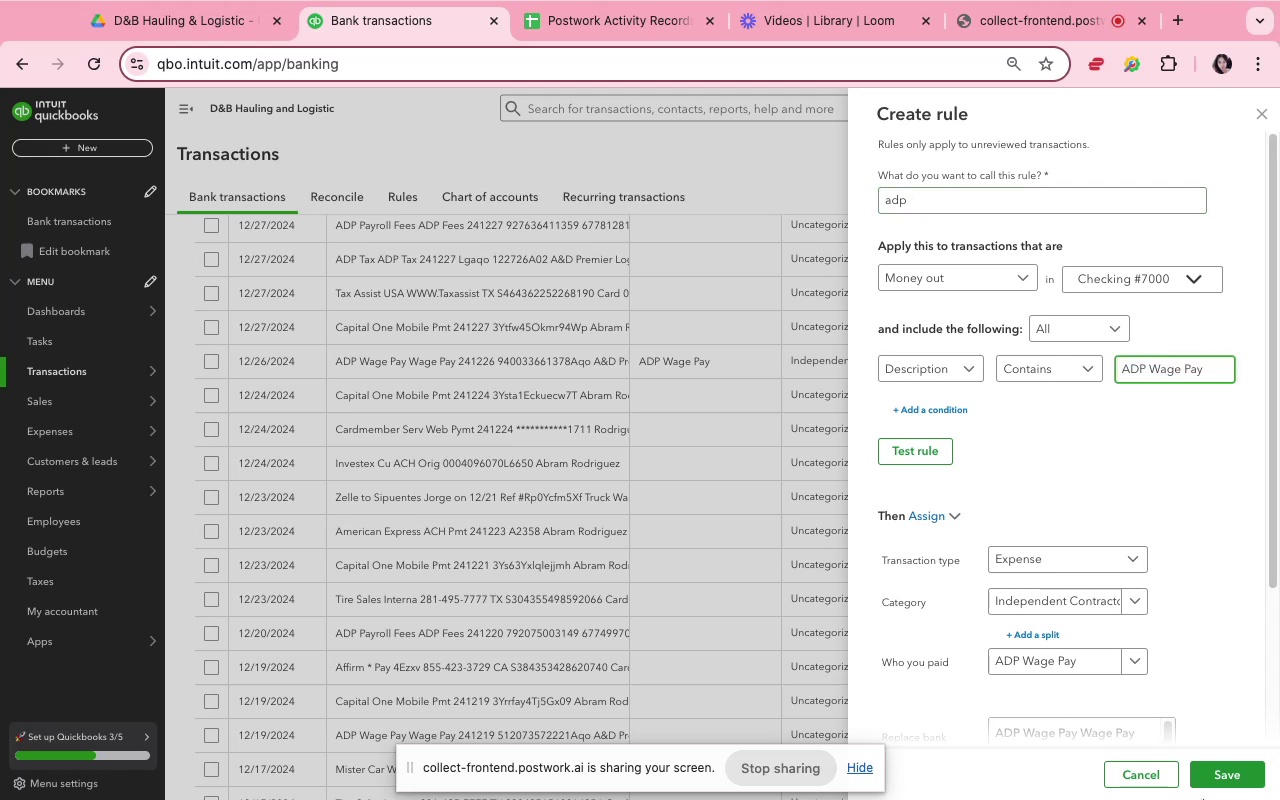 
scroll: coordinate [1220, 649], scroll_direction: down, amount: 20.0
 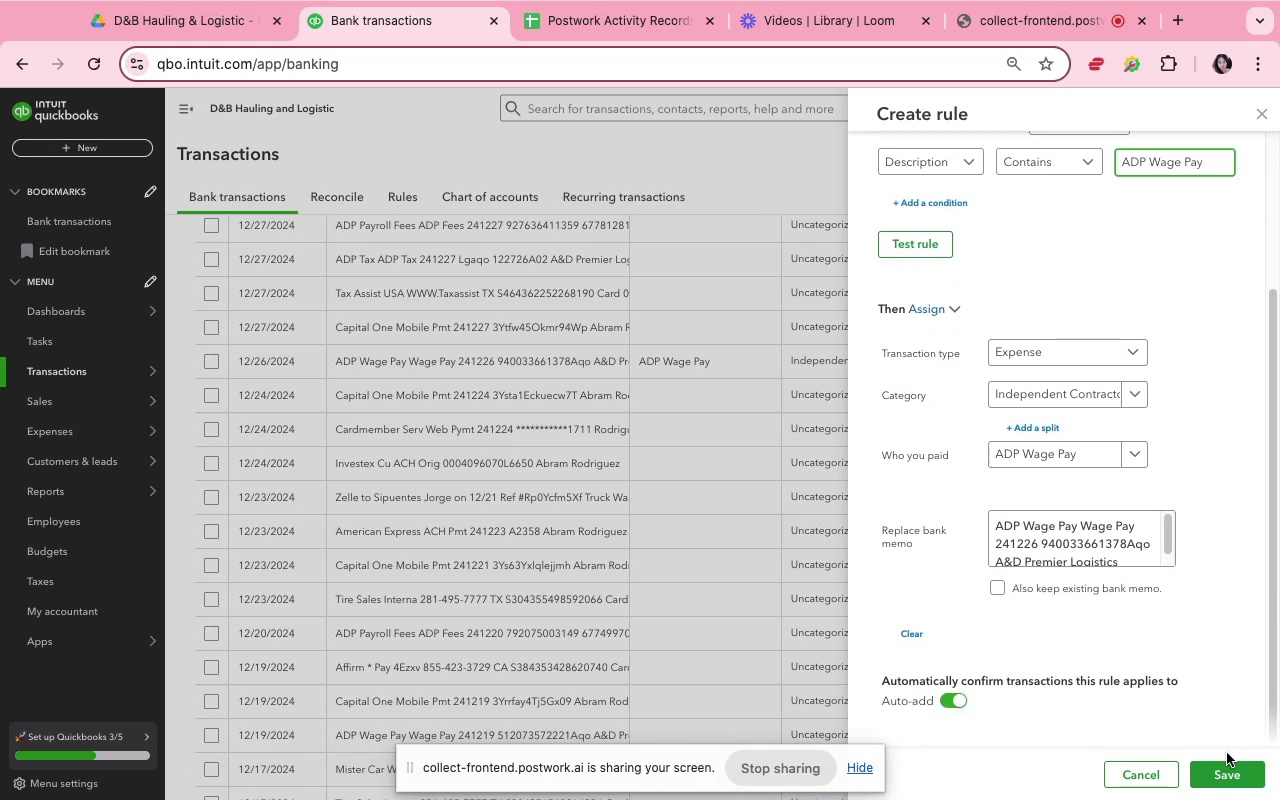 
left_click([1226, 766])
 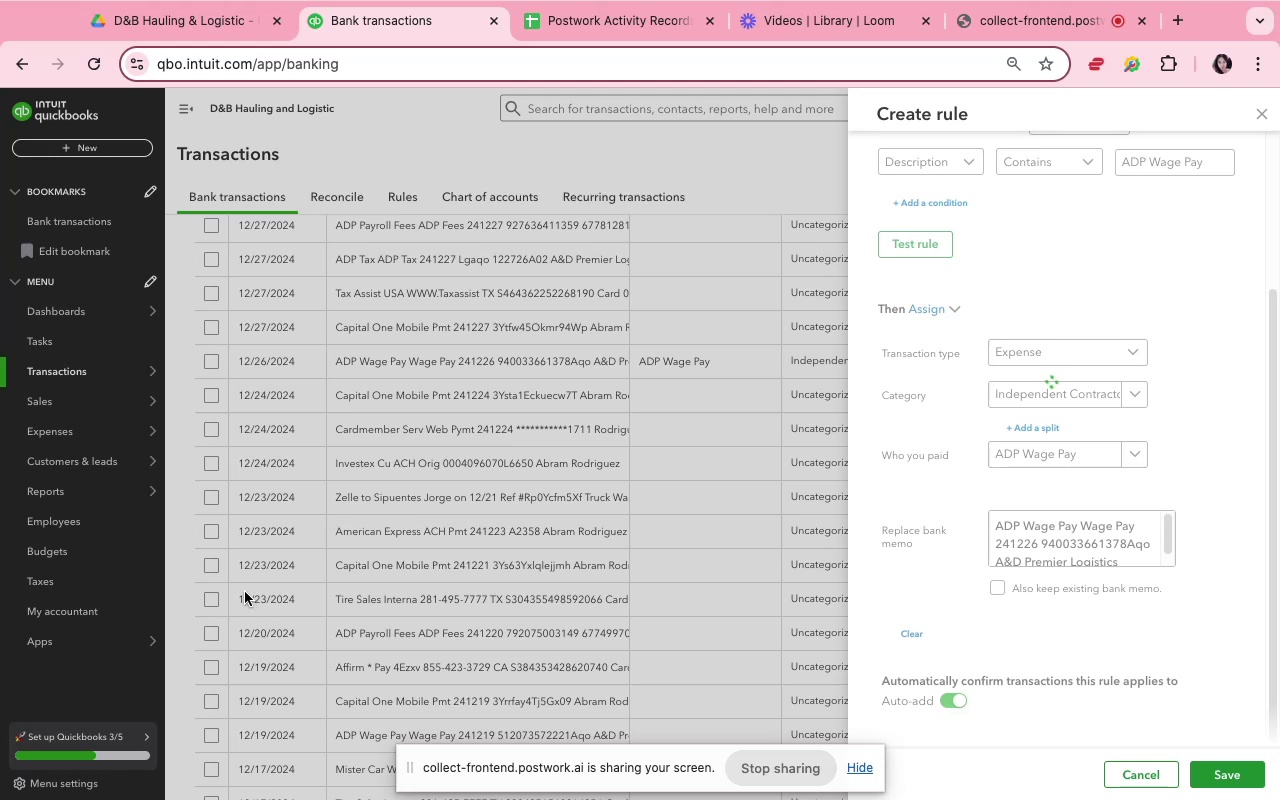 
wait(12.38)
 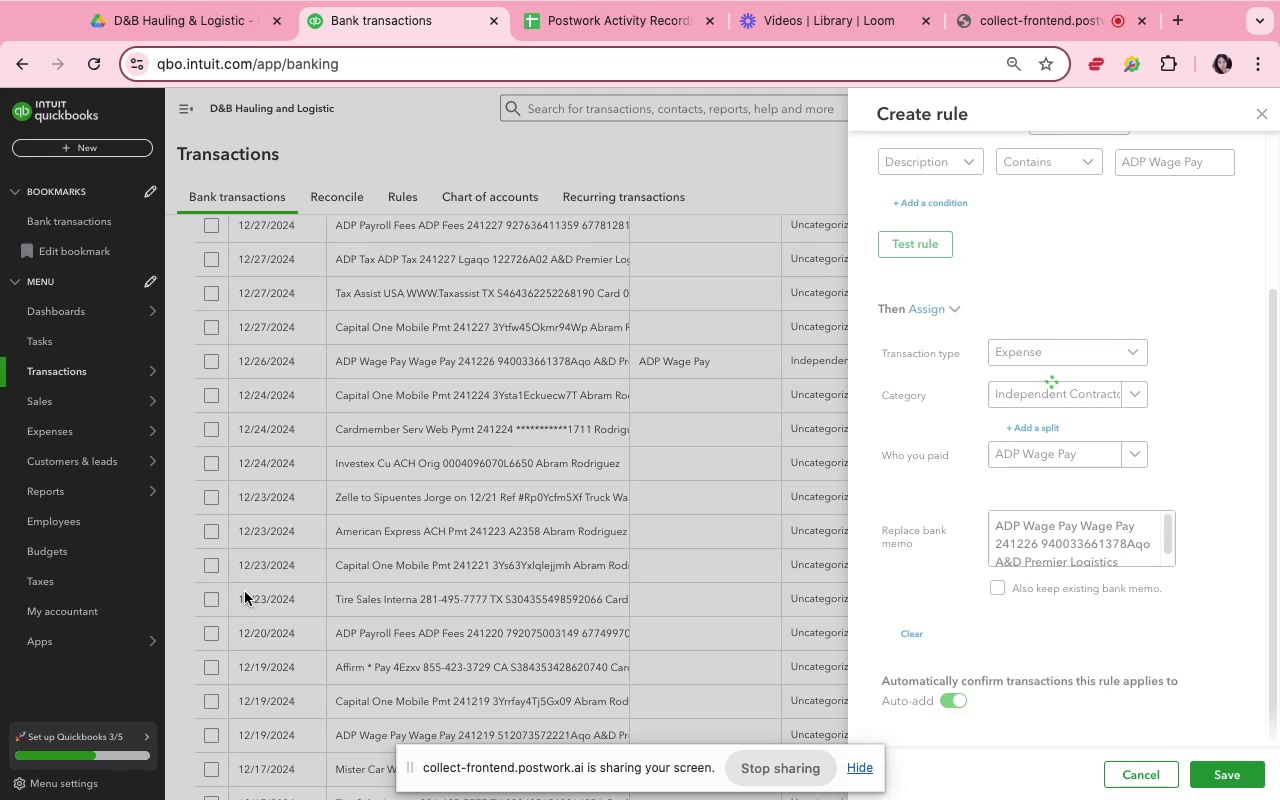 
scroll: coordinate [567, 411], scroll_direction: up, amount: 22.0
 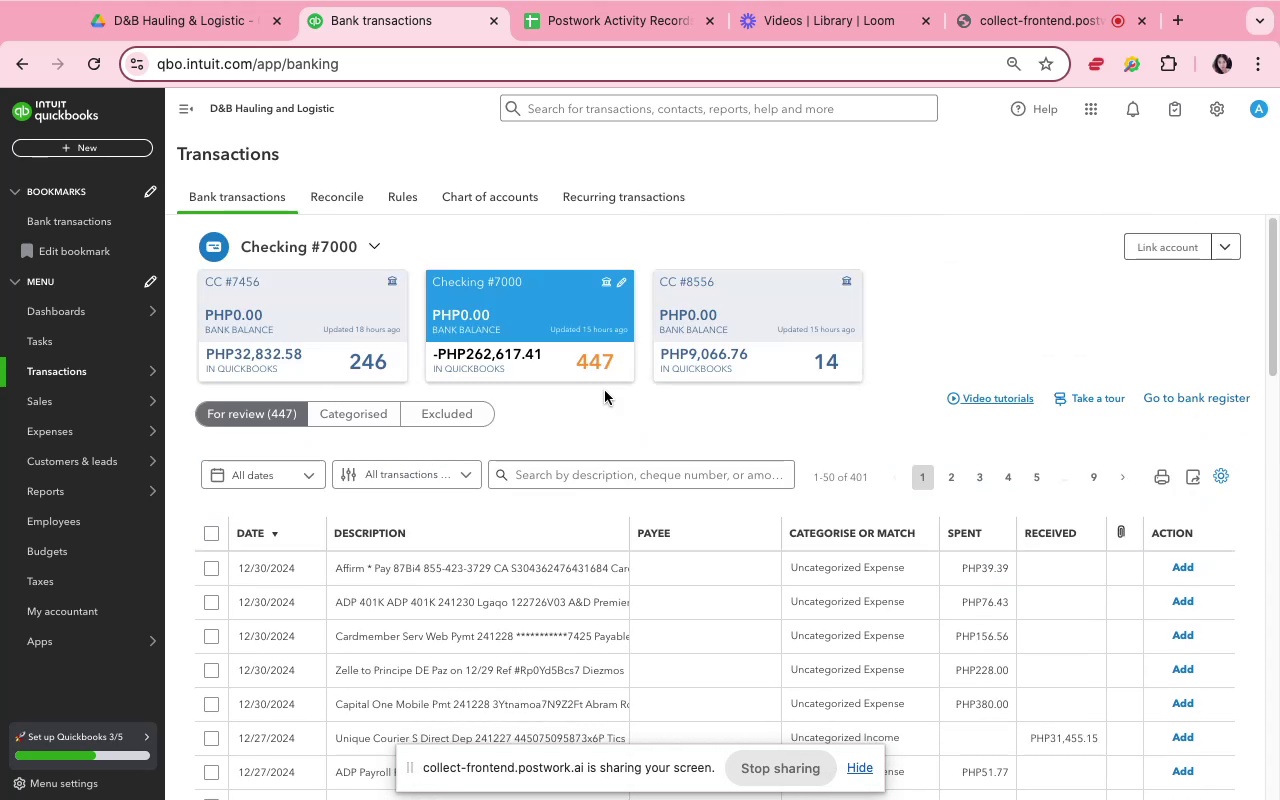 
scroll: coordinate [605, 391], scroll_direction: down, amount: 12.0
 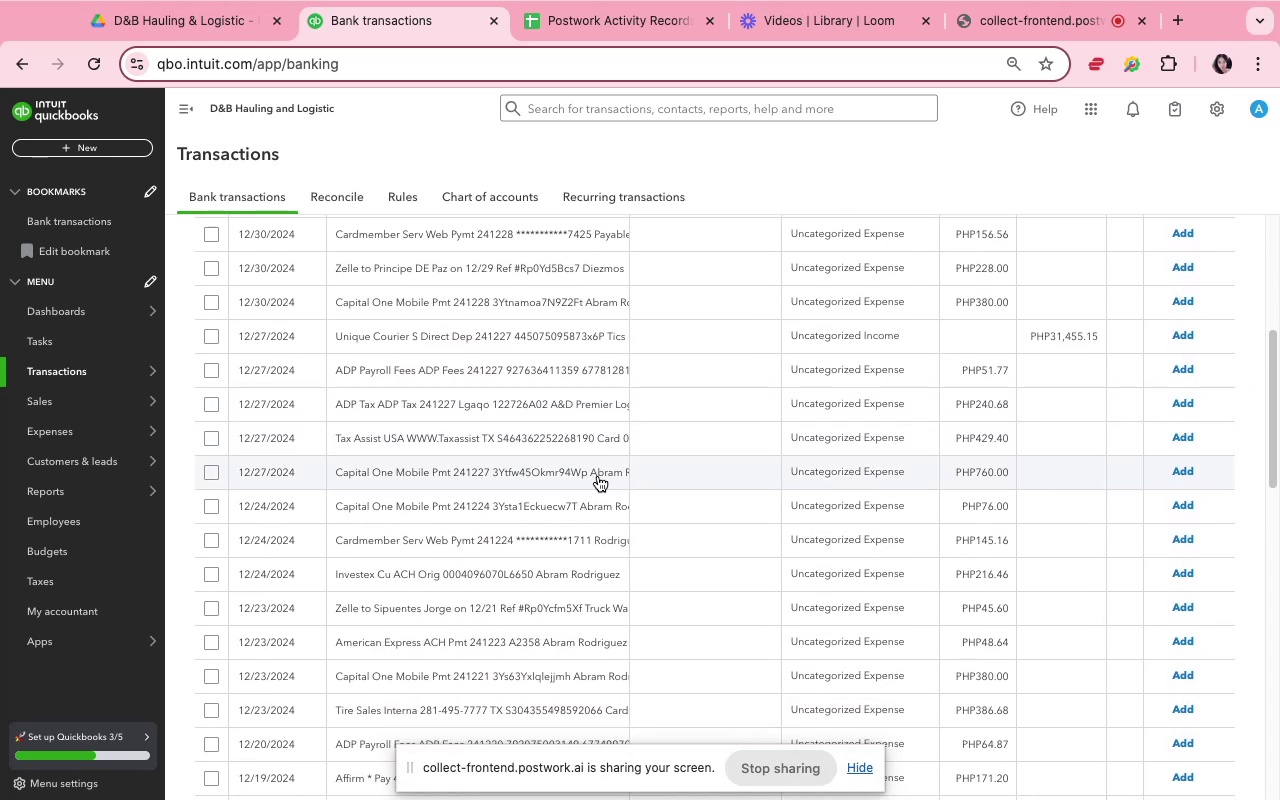 
left_click([649, 549])
 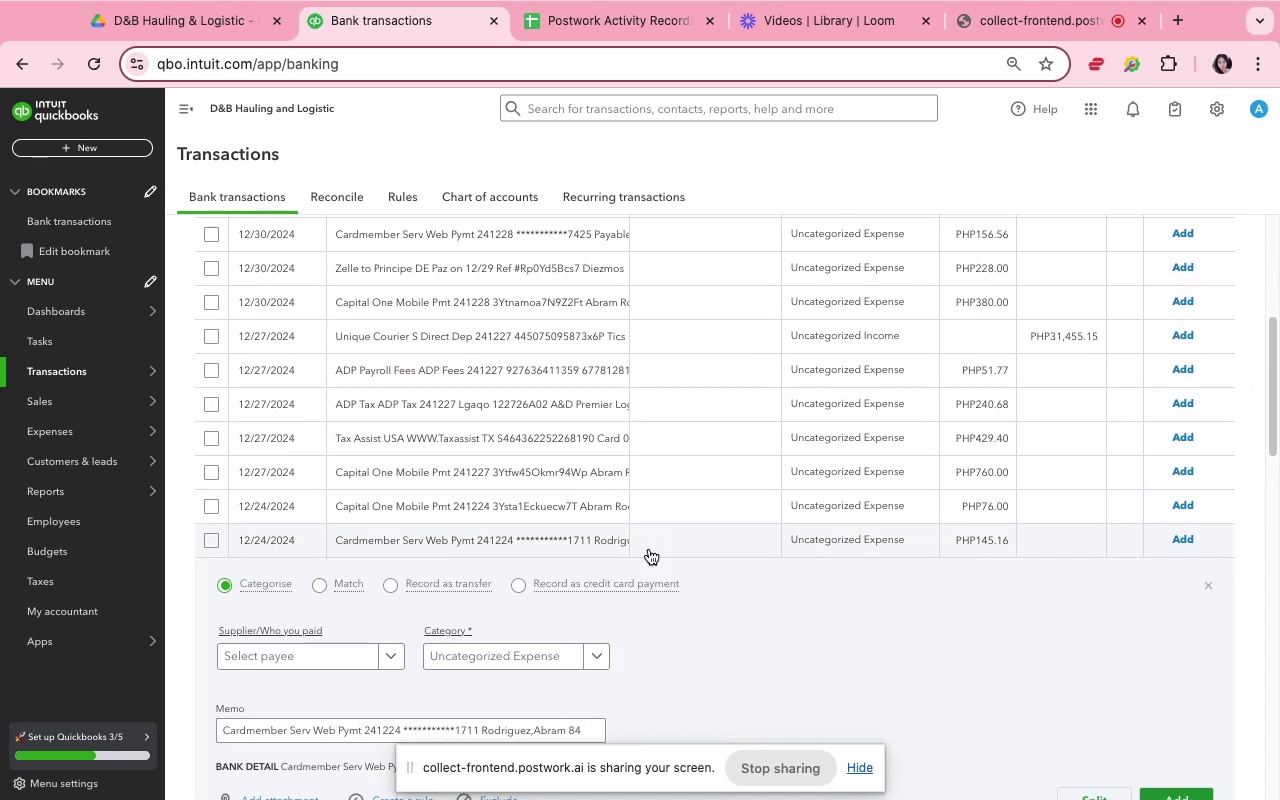 
scroll: coordinate [649, 547], scroll_direction: down, amount: 12.0
 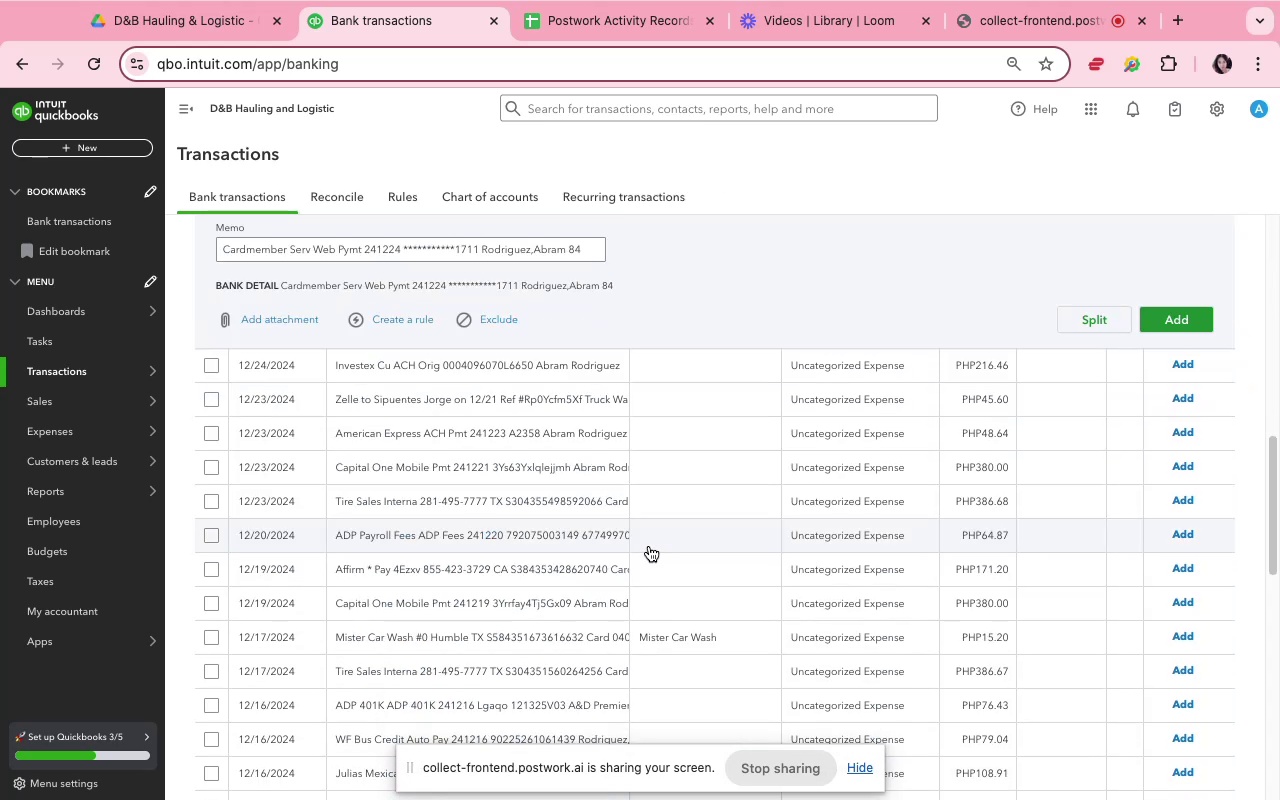 
scroll: coordinate [627, 495], scroll_direction: up, amount: 5.0
 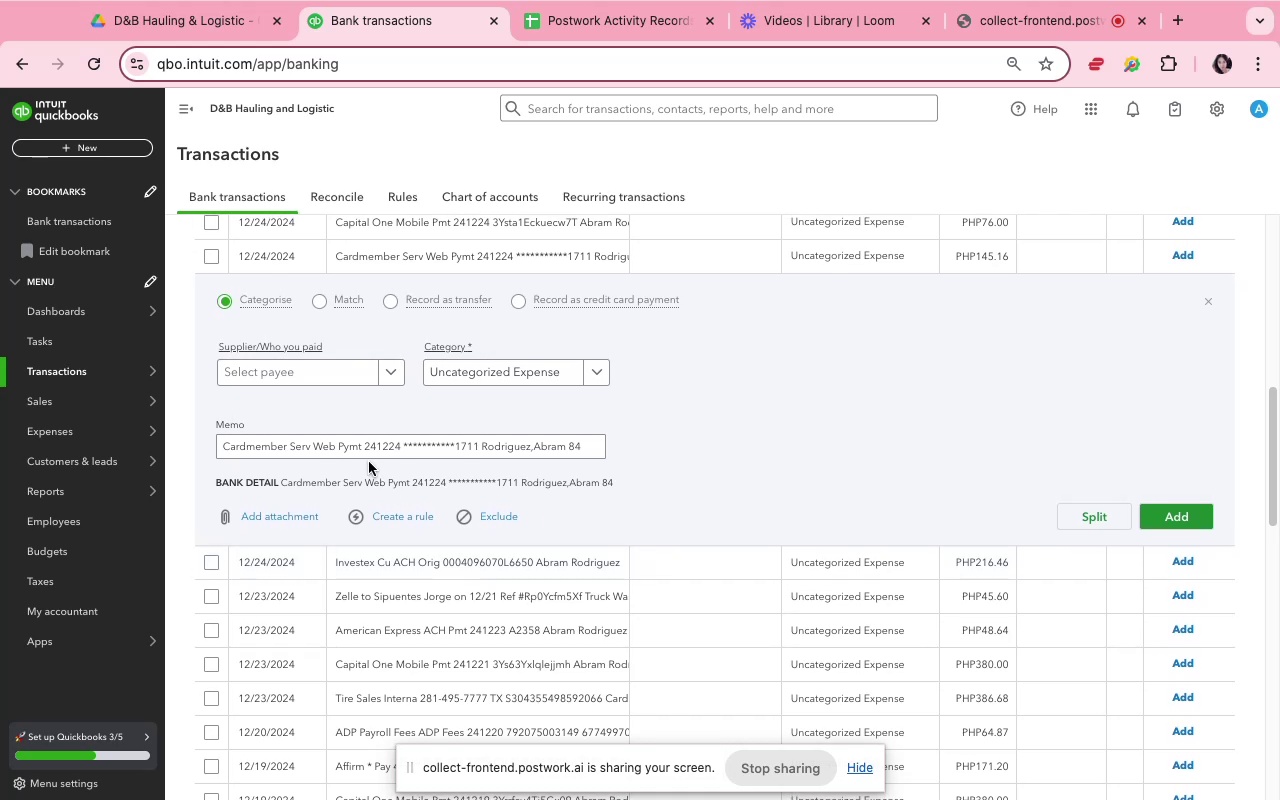 
left_click([339, 367])
 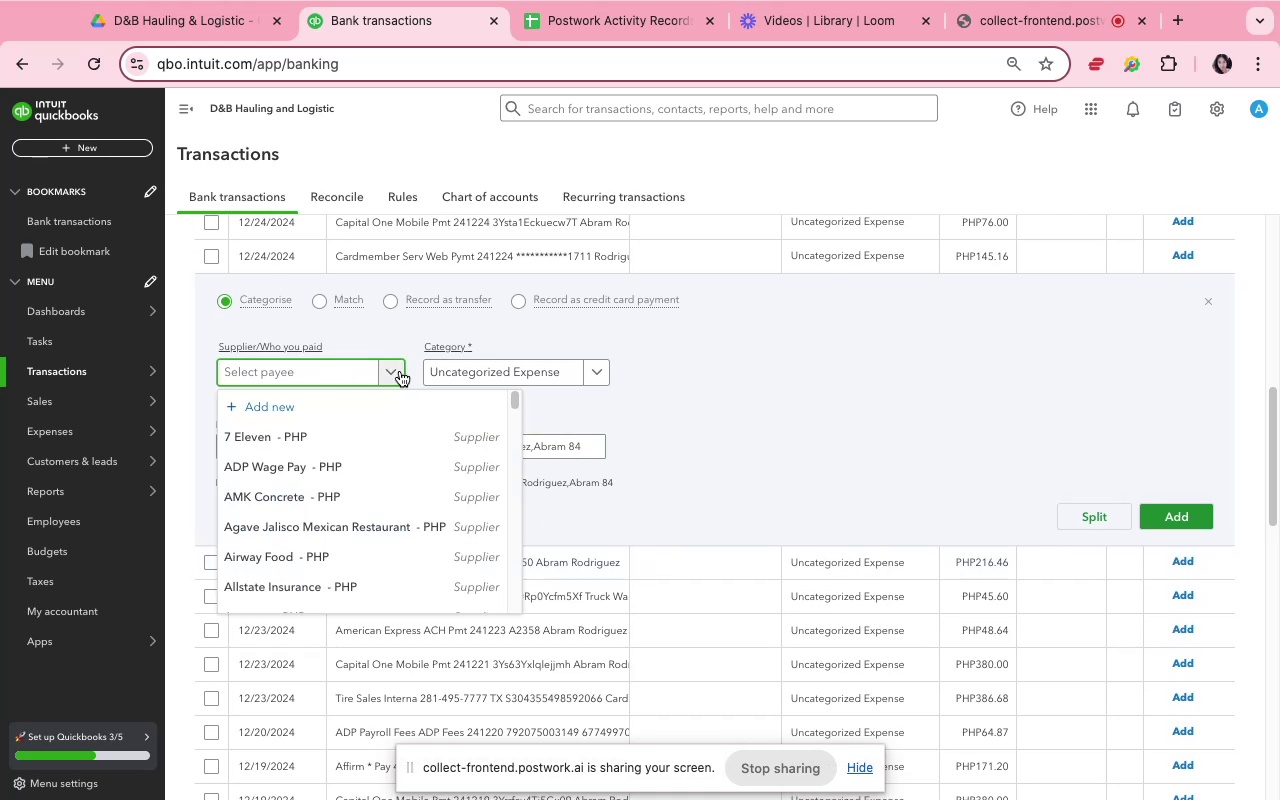 
left_click([674, 406])
 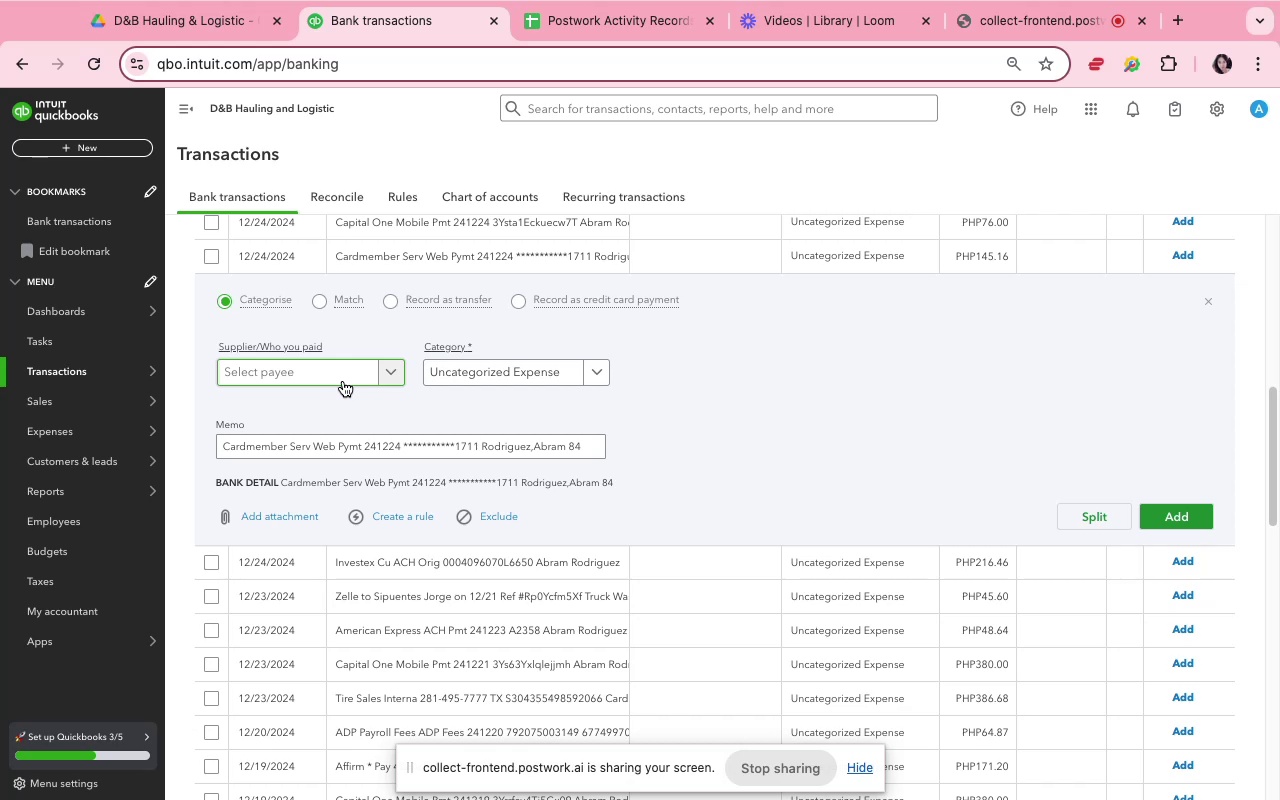 
left_click([342, 379])
 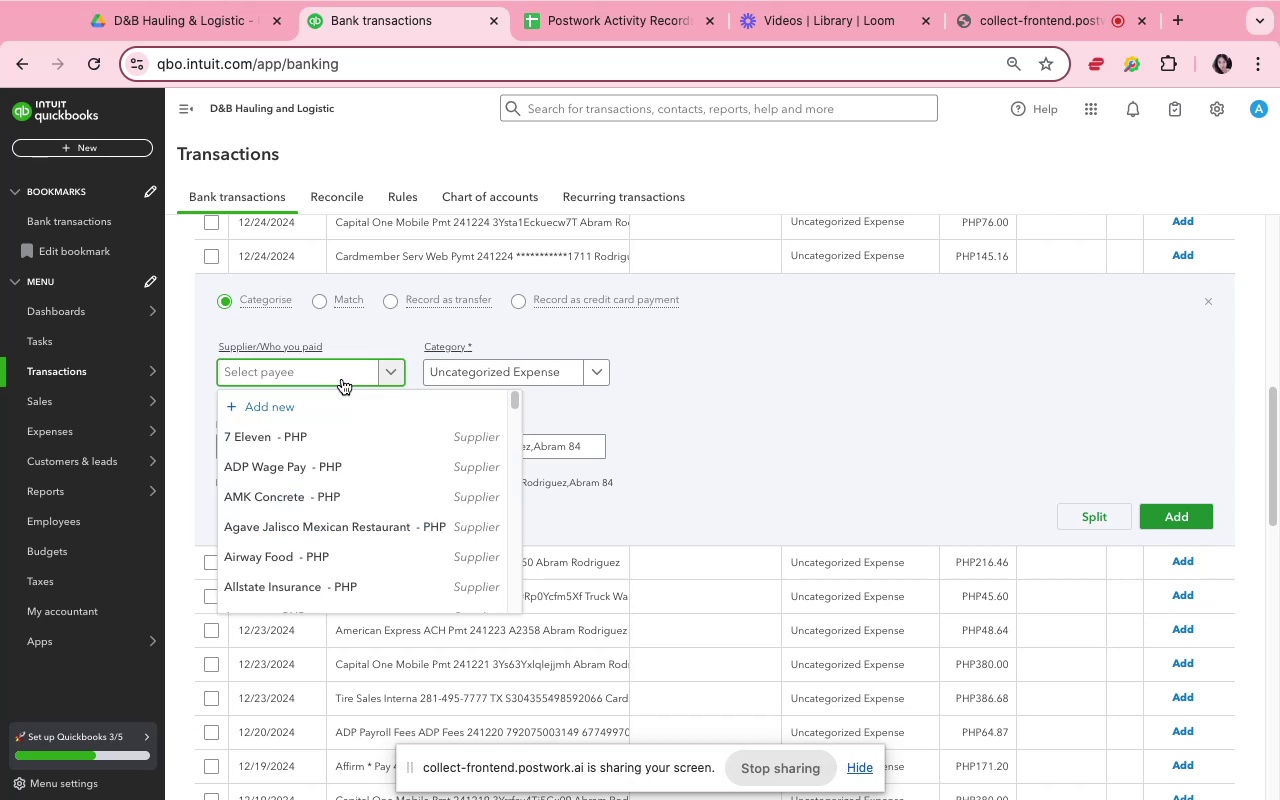 
left_click([694, 392])
 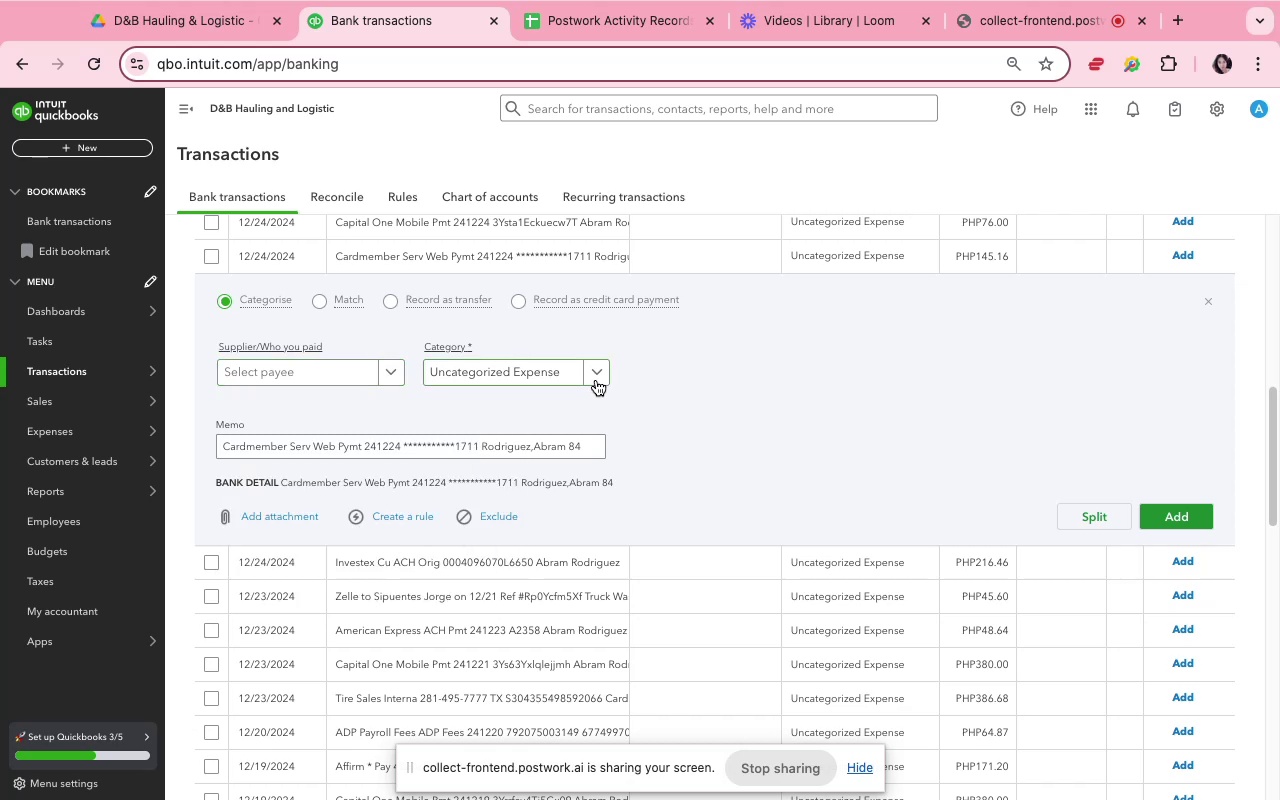 
left_click([596, 380])
 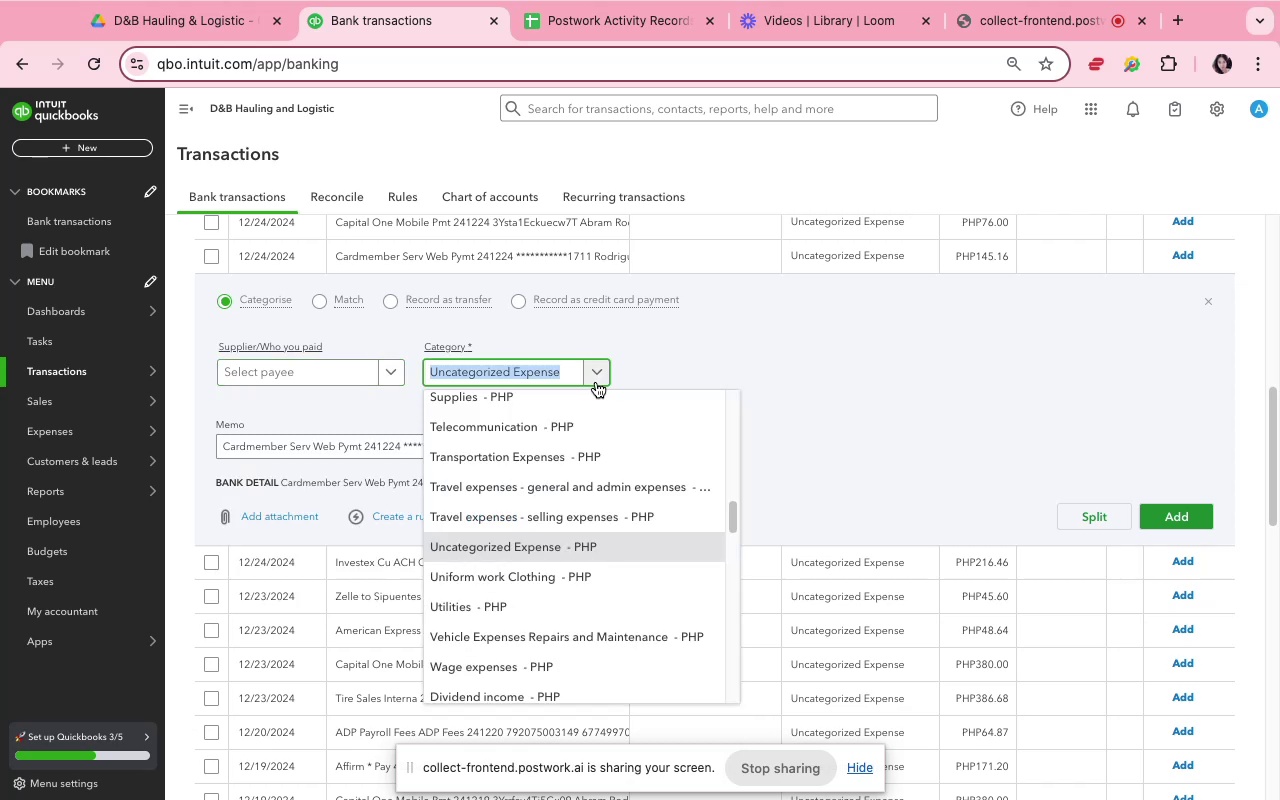 
type(Bank)
 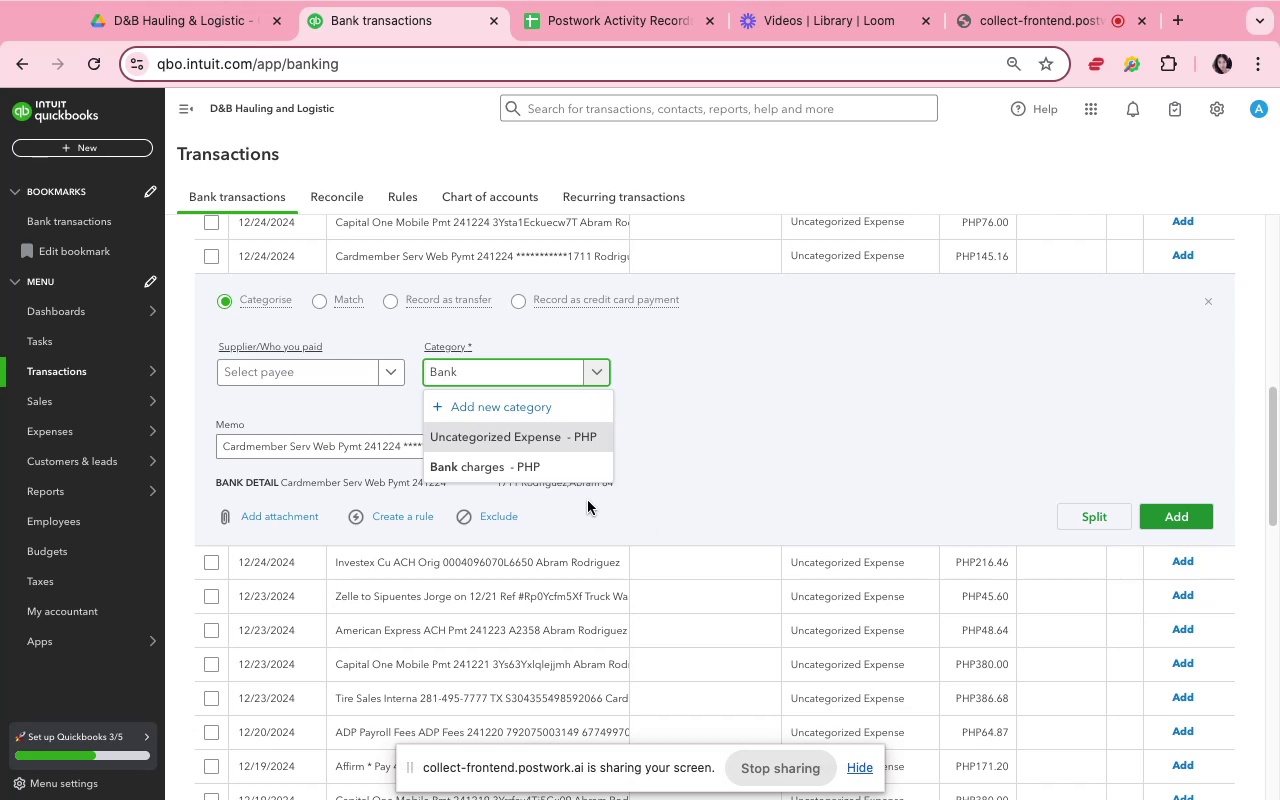 
left_click([578, 473])
 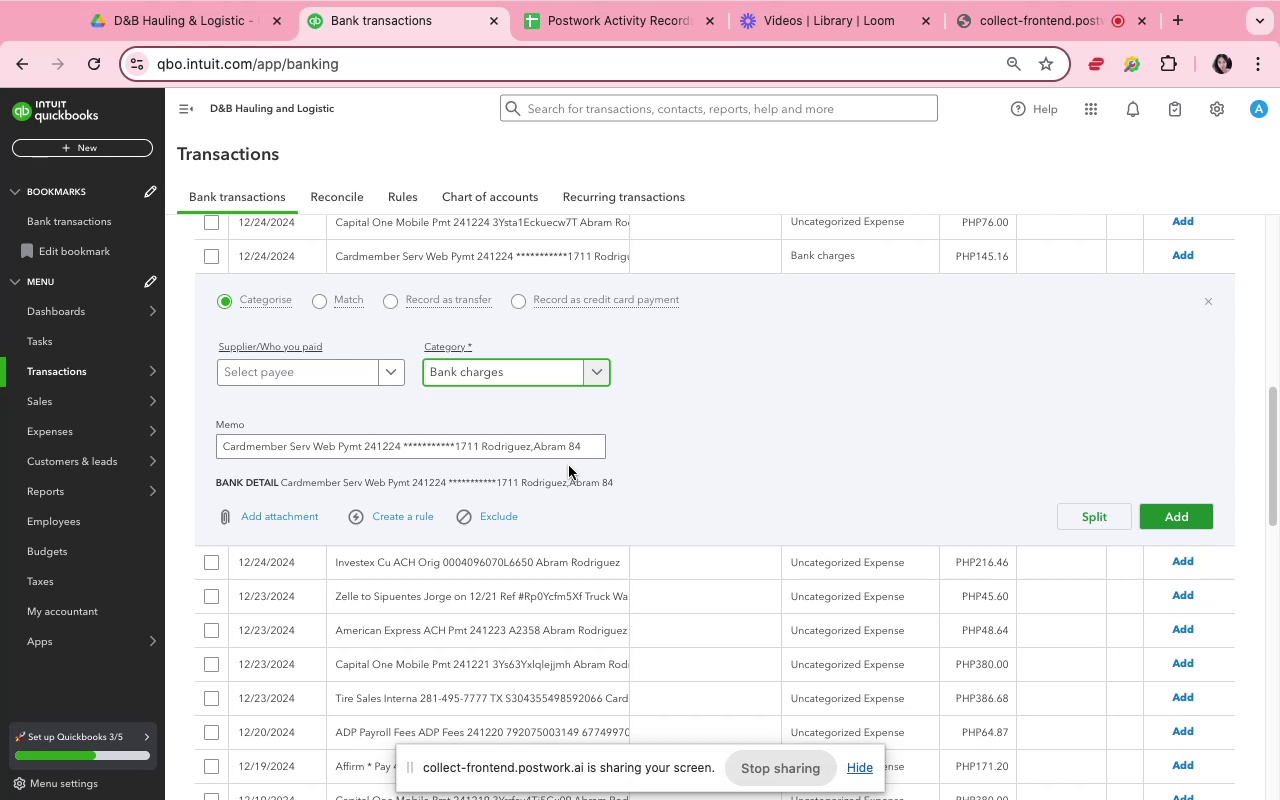 
wait(32.48)
 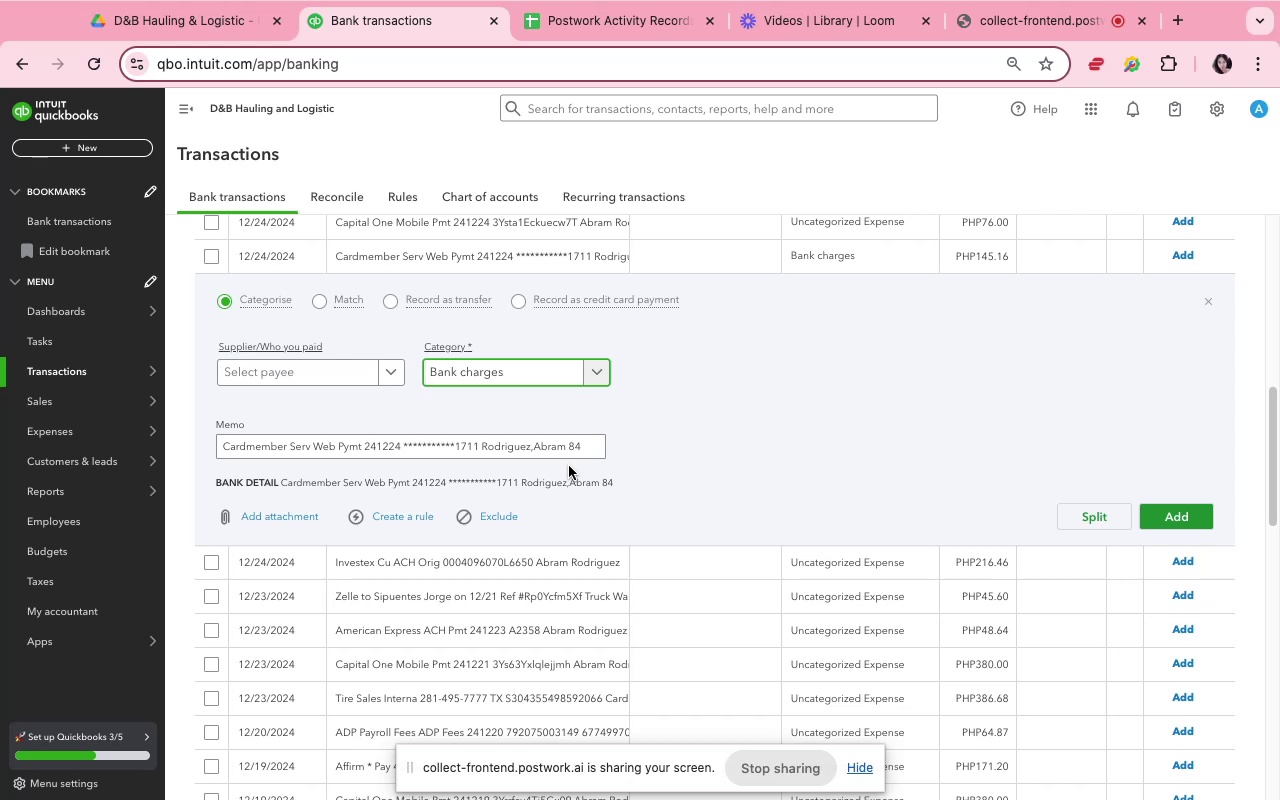 
mouse_move([313, 383])
 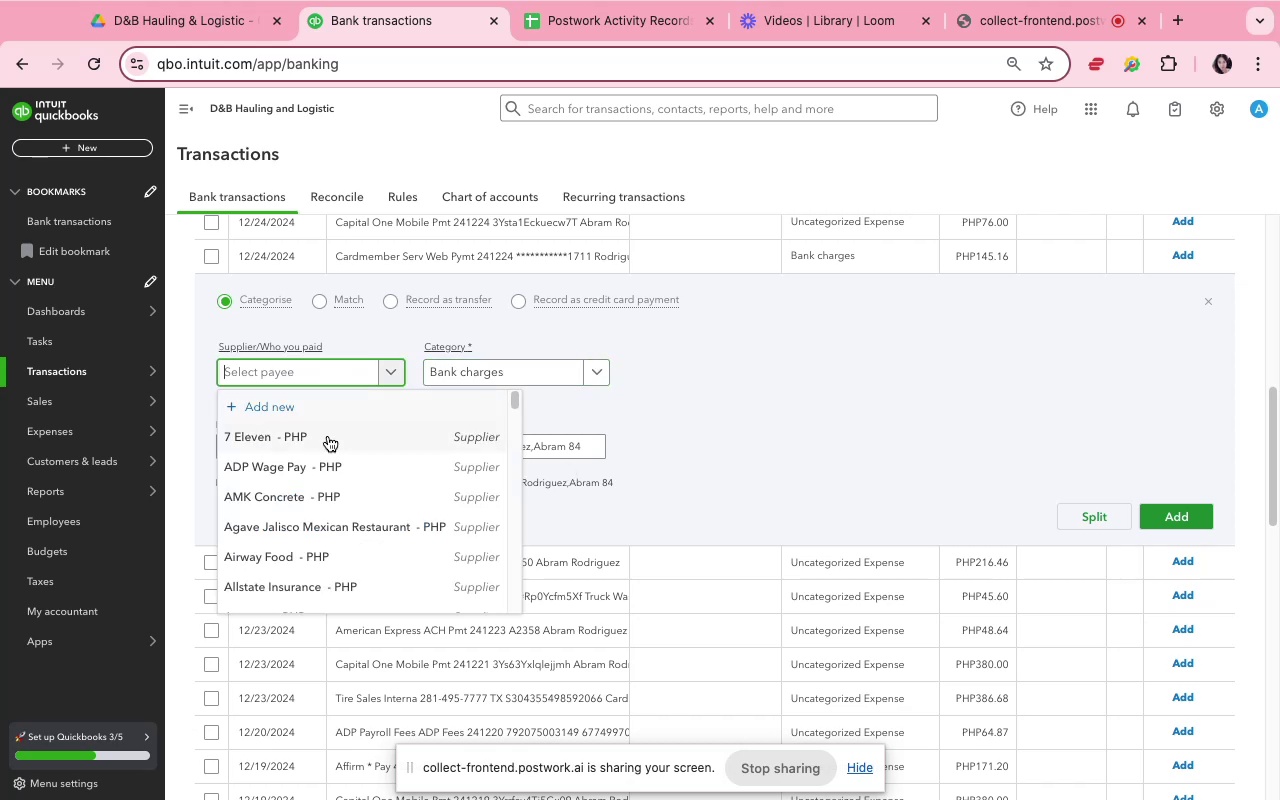 
left_click([329, 436])
 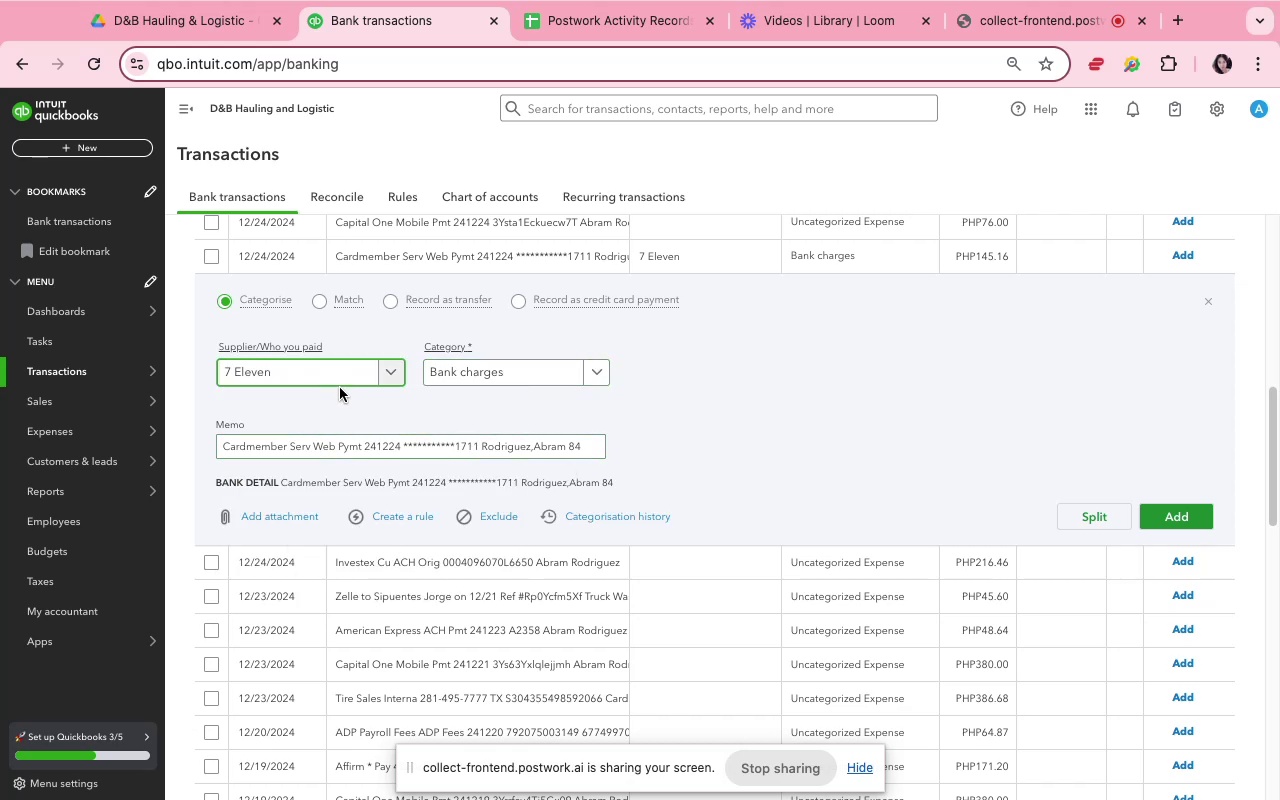 
left_click([352, 373])
 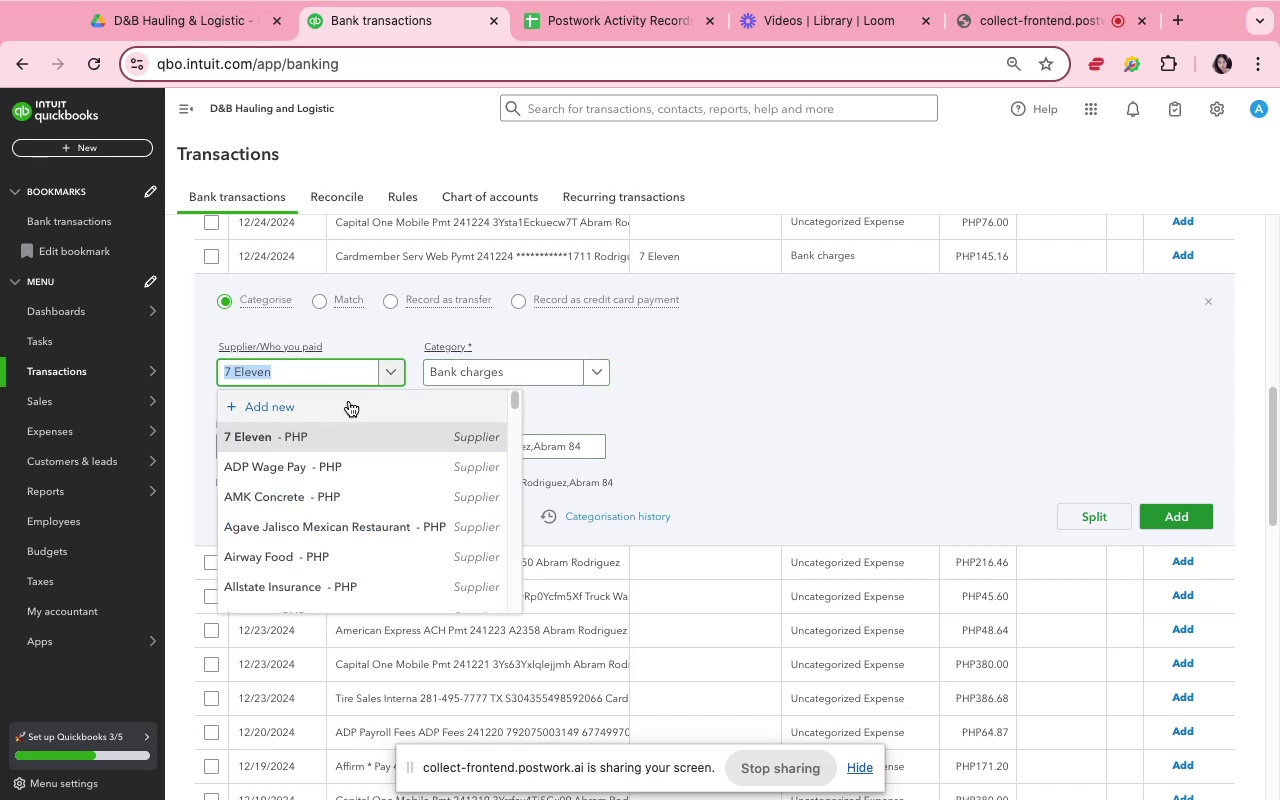 
left_click([349, 401])
 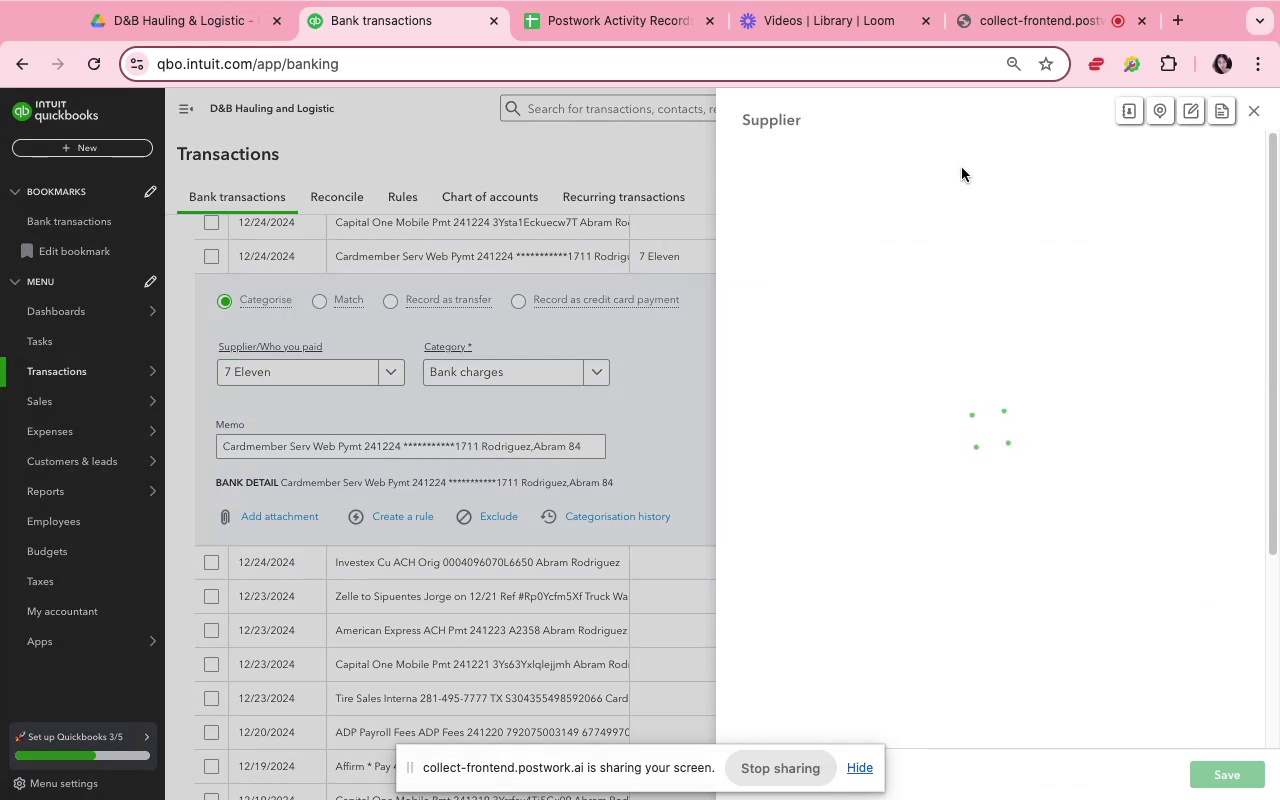 
mouse_move([897, 188])
 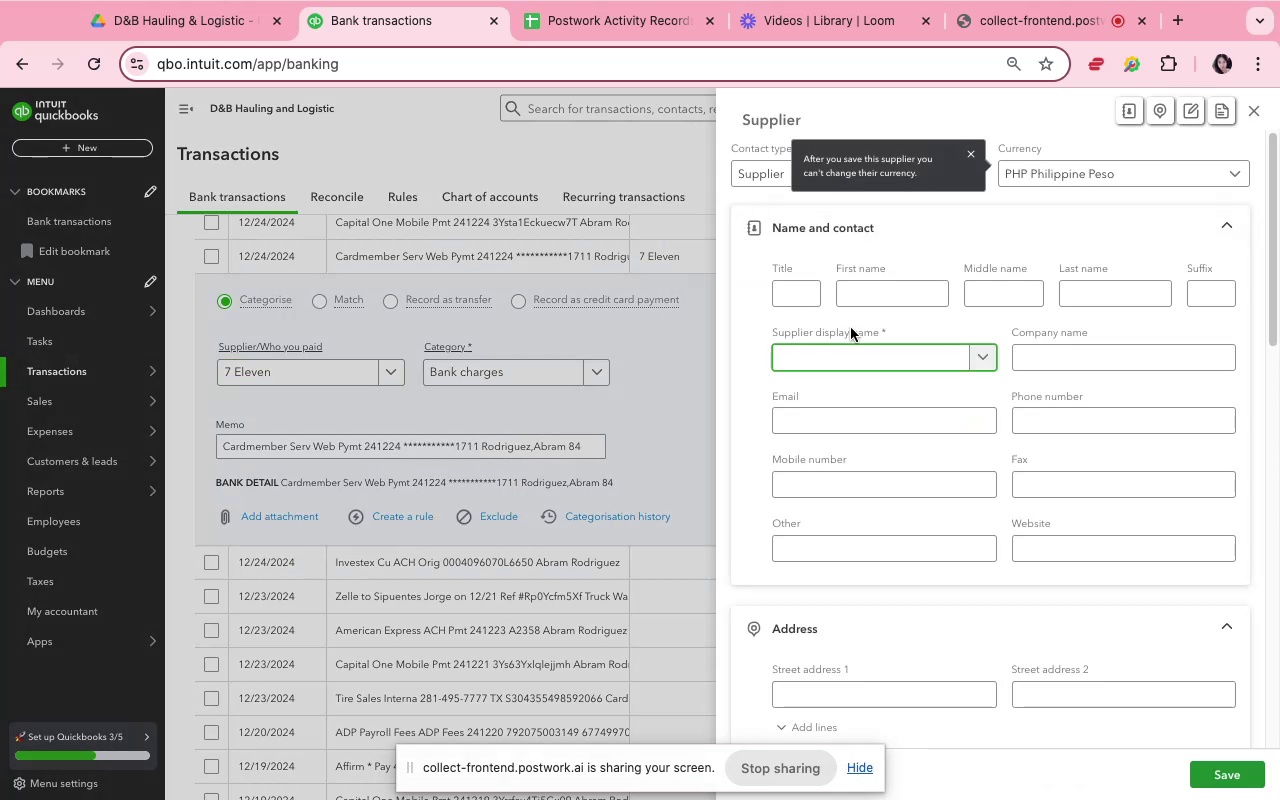 
type(Car mem)
key(Backspace)
key(Backspace)
key(Backspace)
key(Backspace)
type(d member Serive W)
key(Backspace)
key(Backspace)
key(Backspace)
key(Backspace)
key(Backspace)
type(vie)
 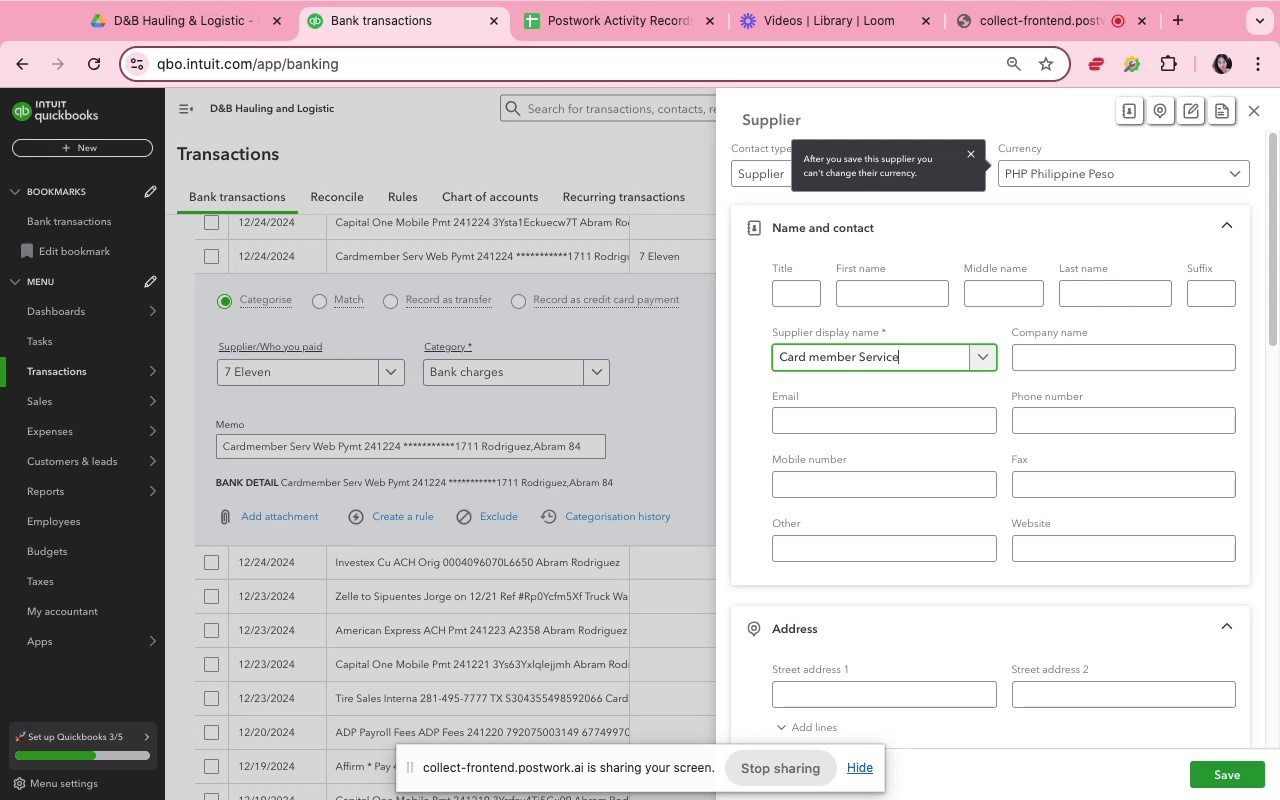 
 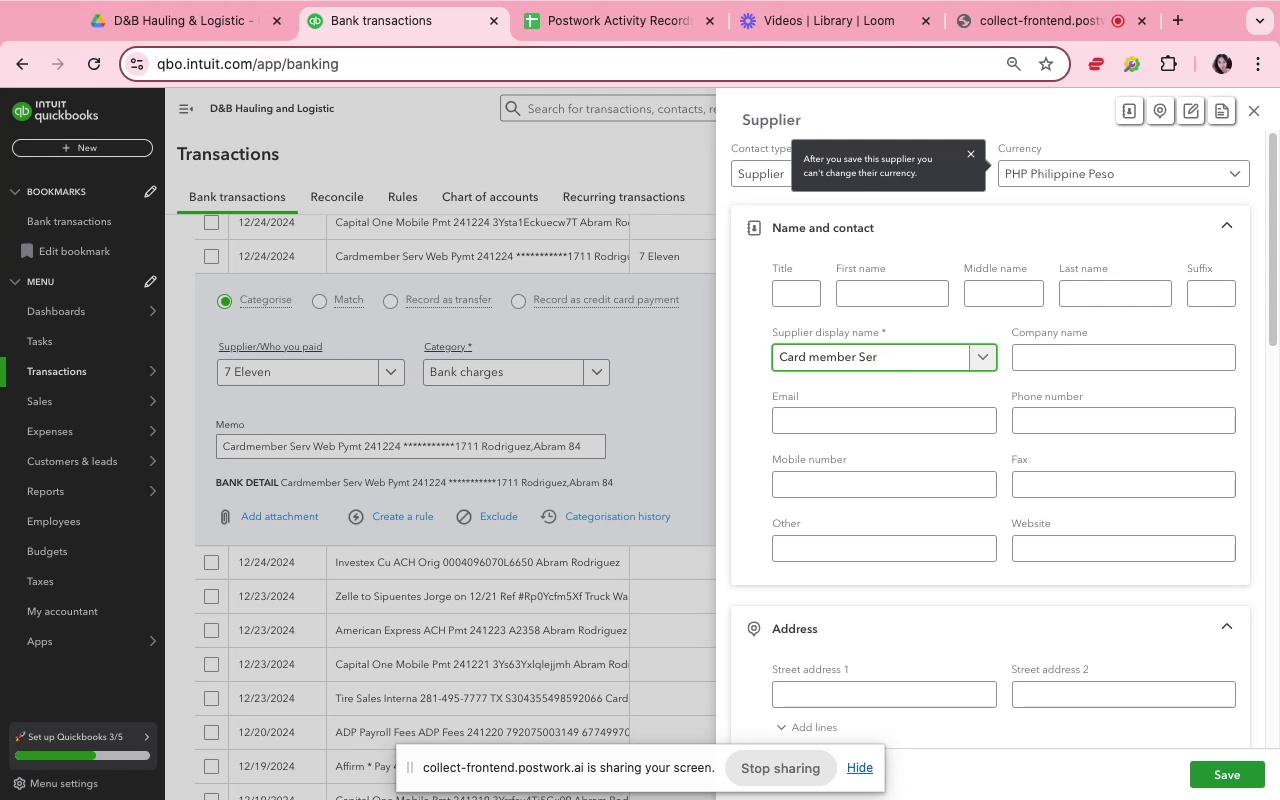 
hold_key(key=C, duration=0.32)
 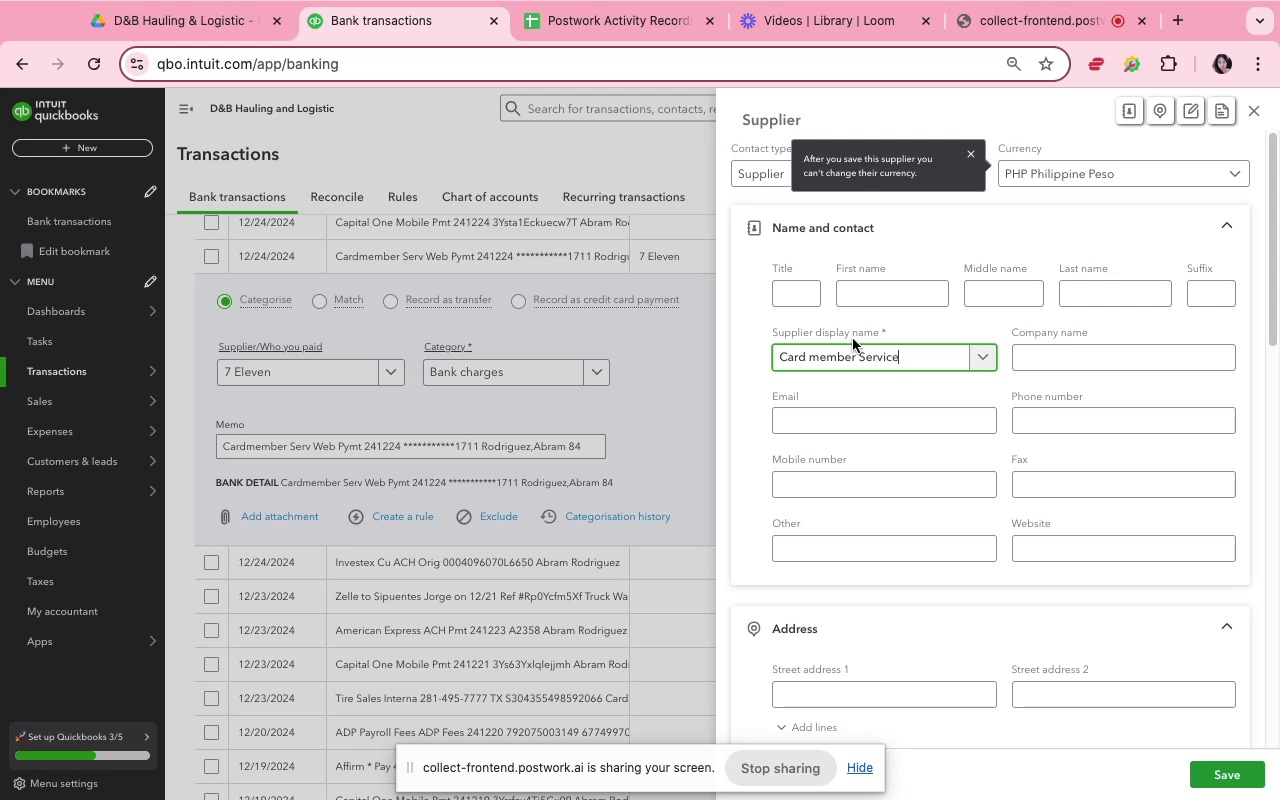 
wait(8.29)
 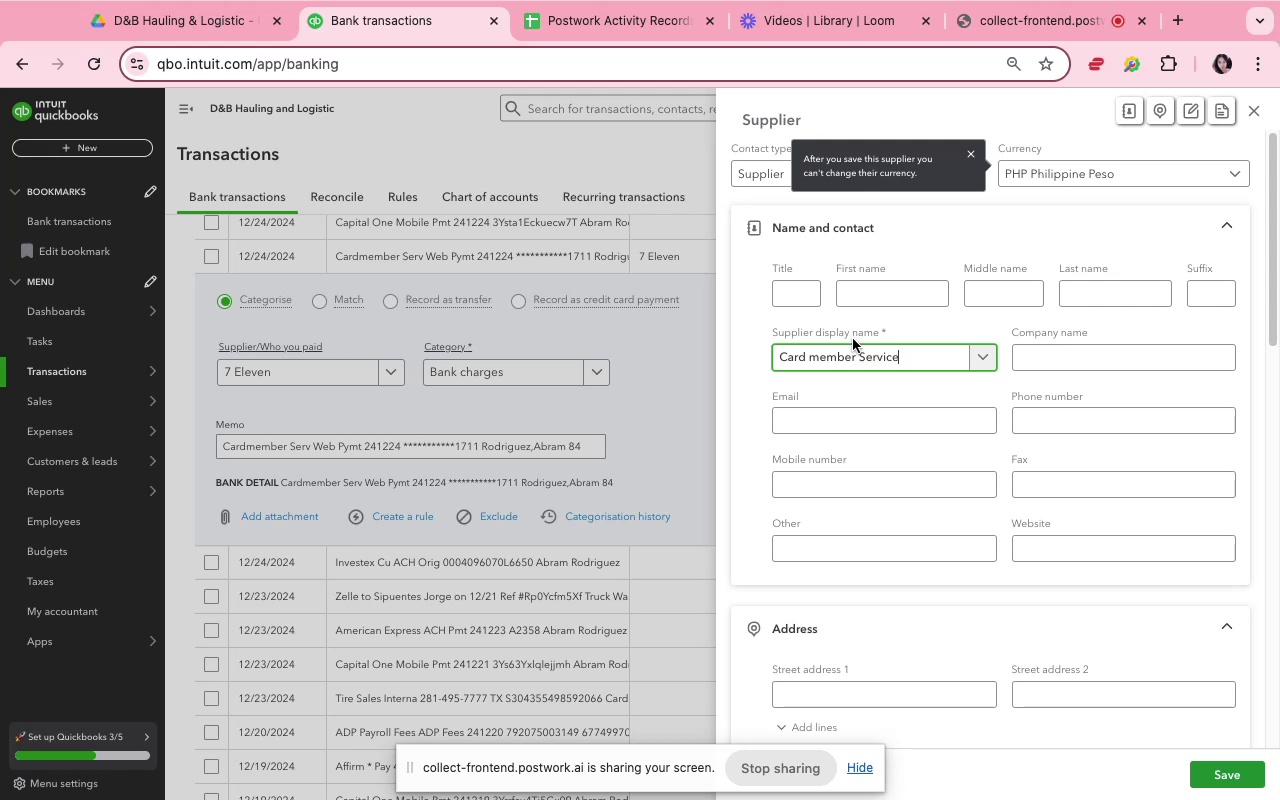 
left_click_drag(start_coordinate=[900, 356], to_coordinate=[856, 352])
 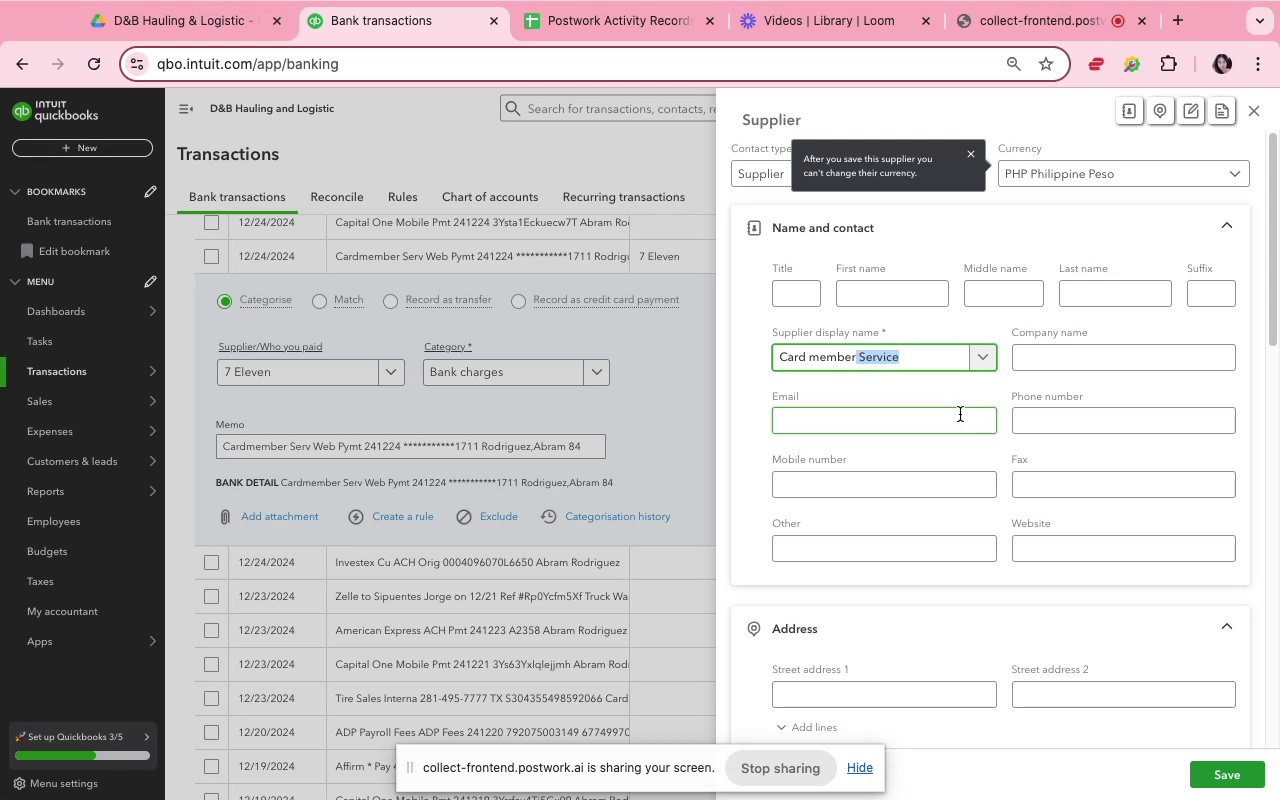 
key(Backspace)
 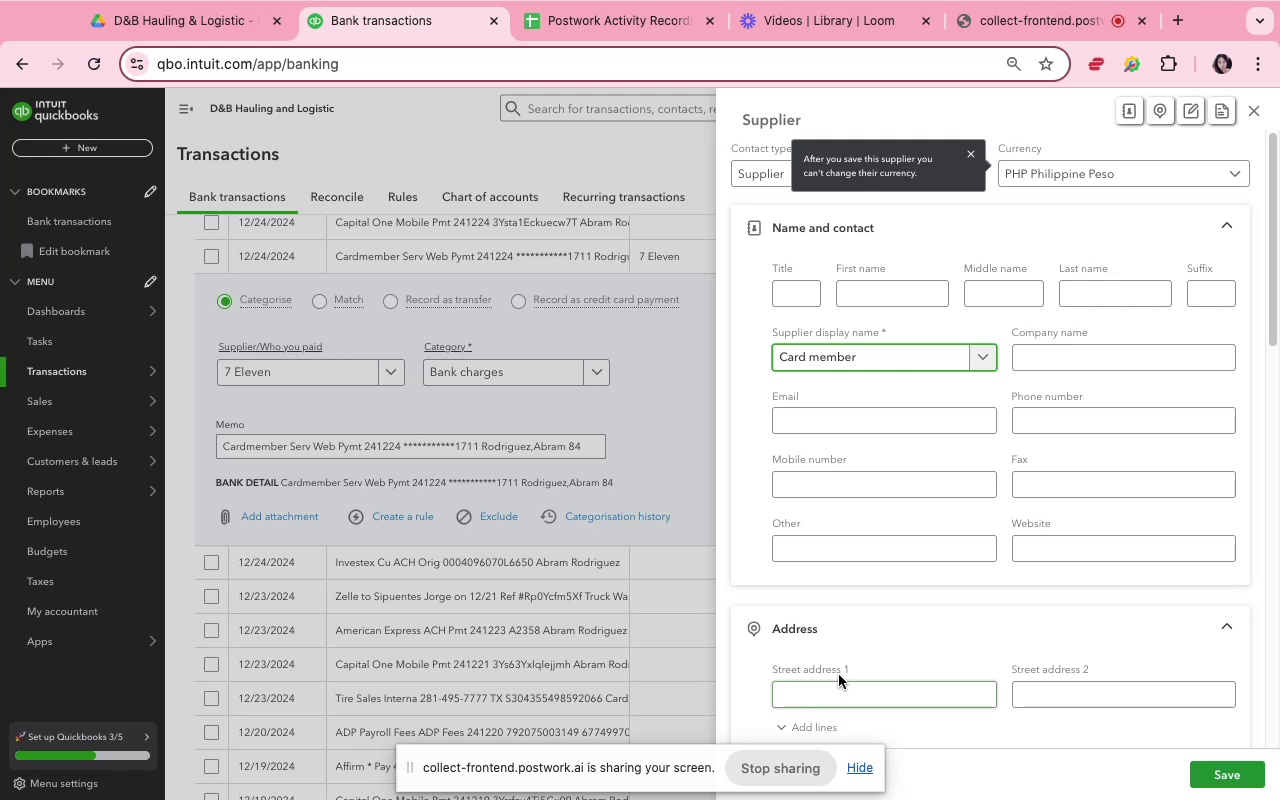 
left_click([1237, 782])
 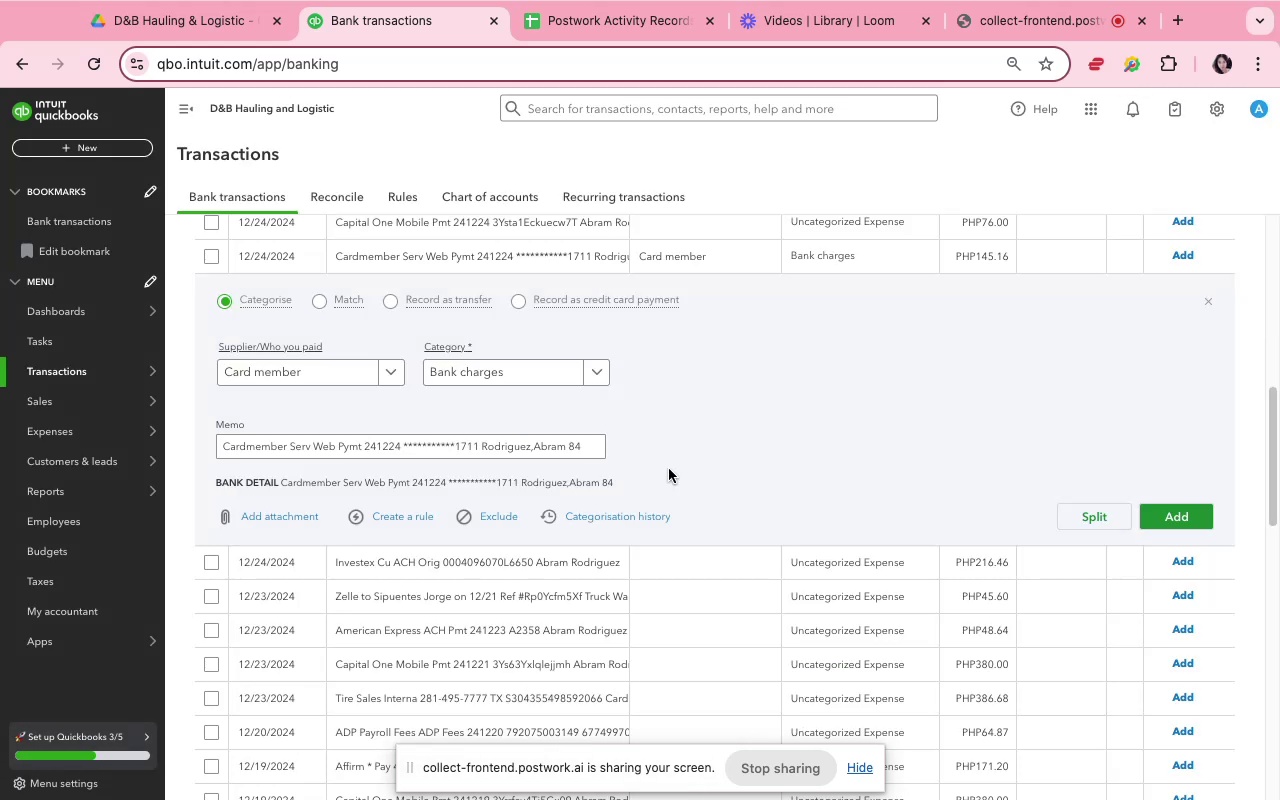 
left_click([538, 382])
 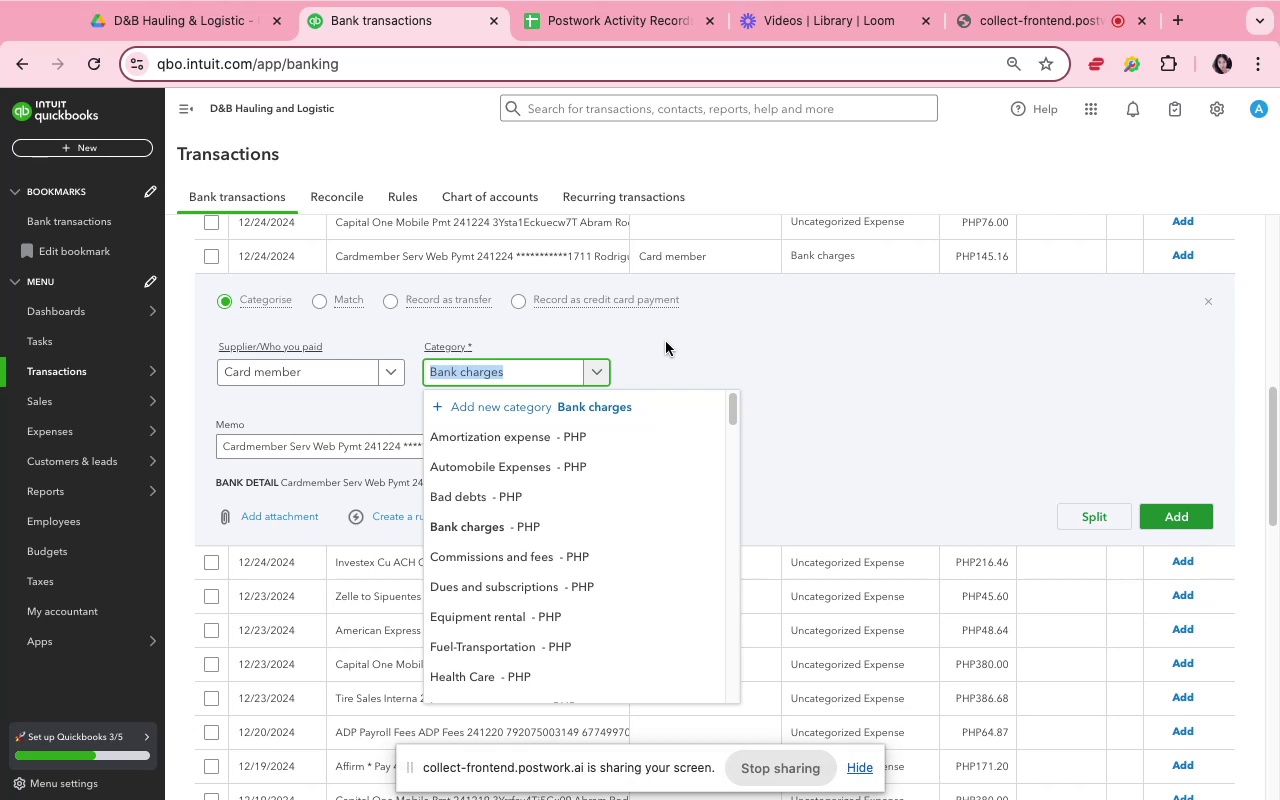 
wait(74.73)
 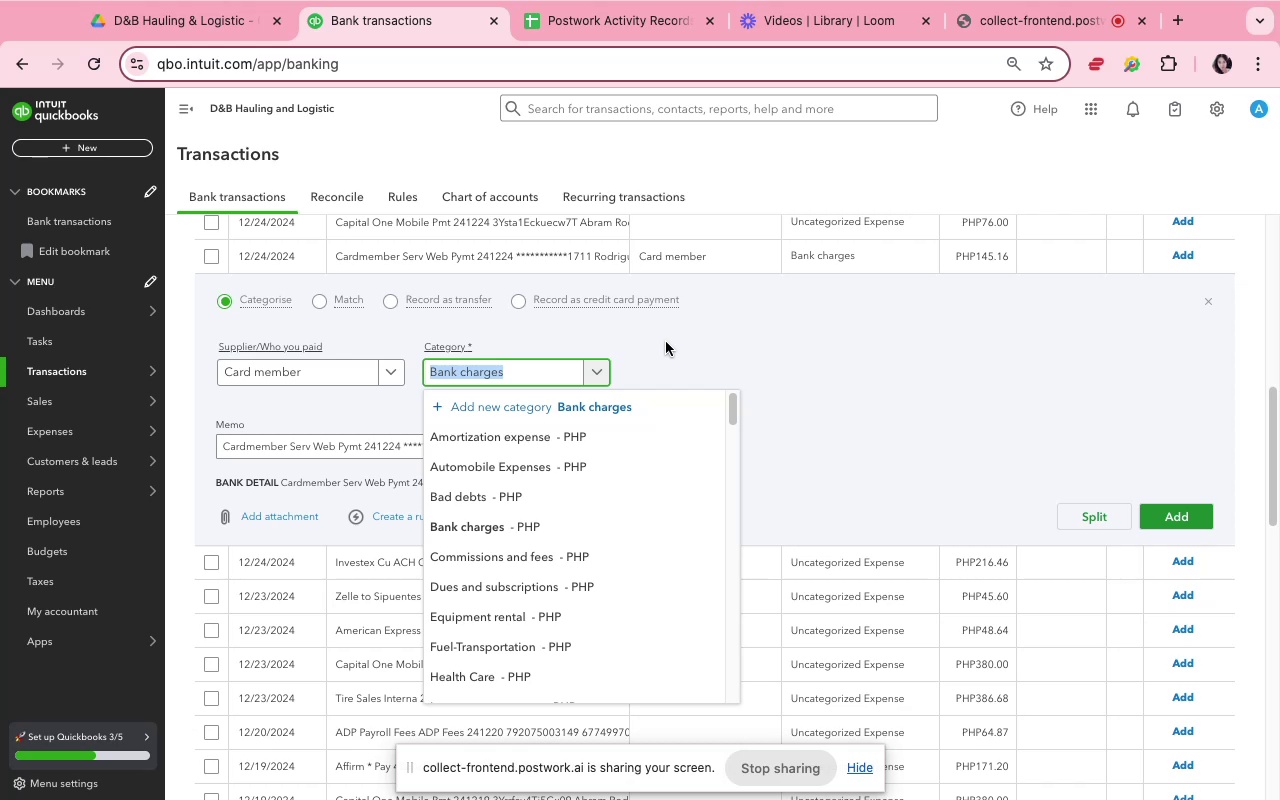 
scroll: coordinate [636, 564], scroll_direction: down, amount: 19.0
 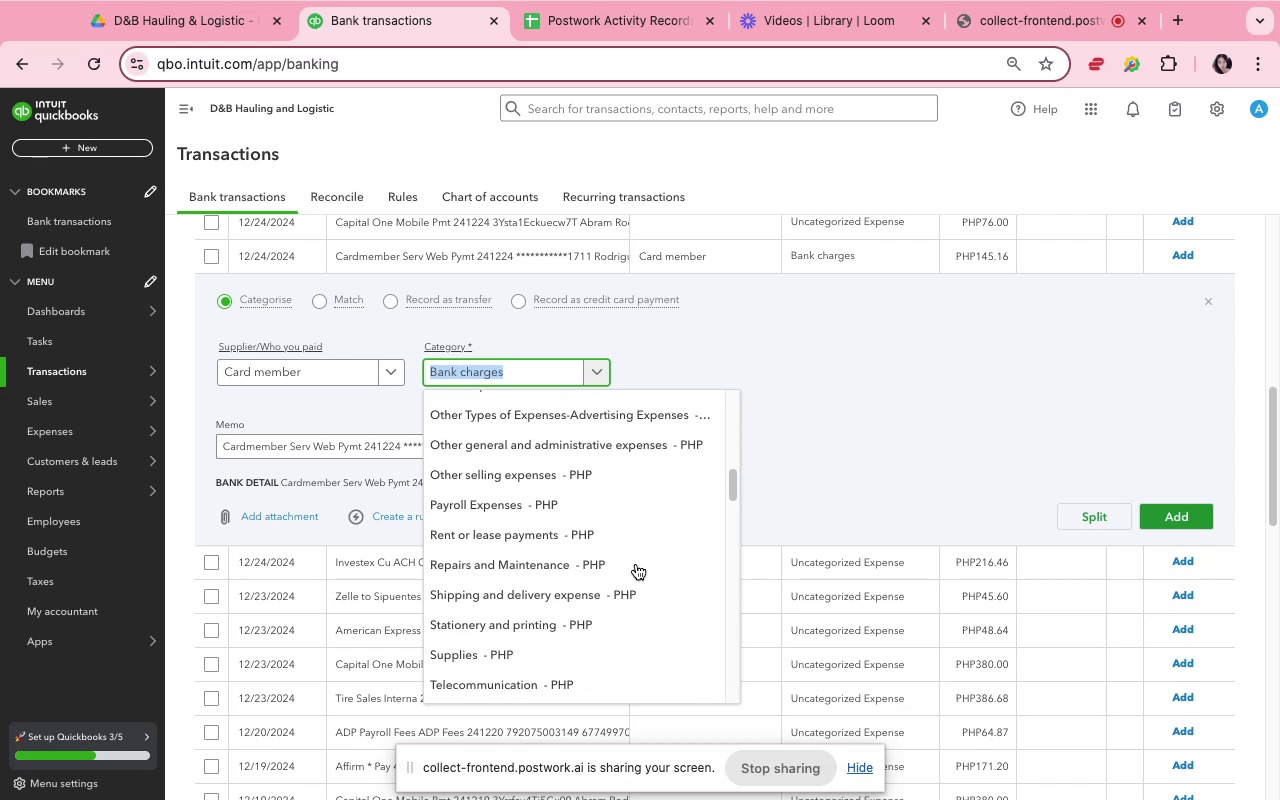 
scroll: coordinate [637, 564], scroll_direction: up, amount: 6.0
 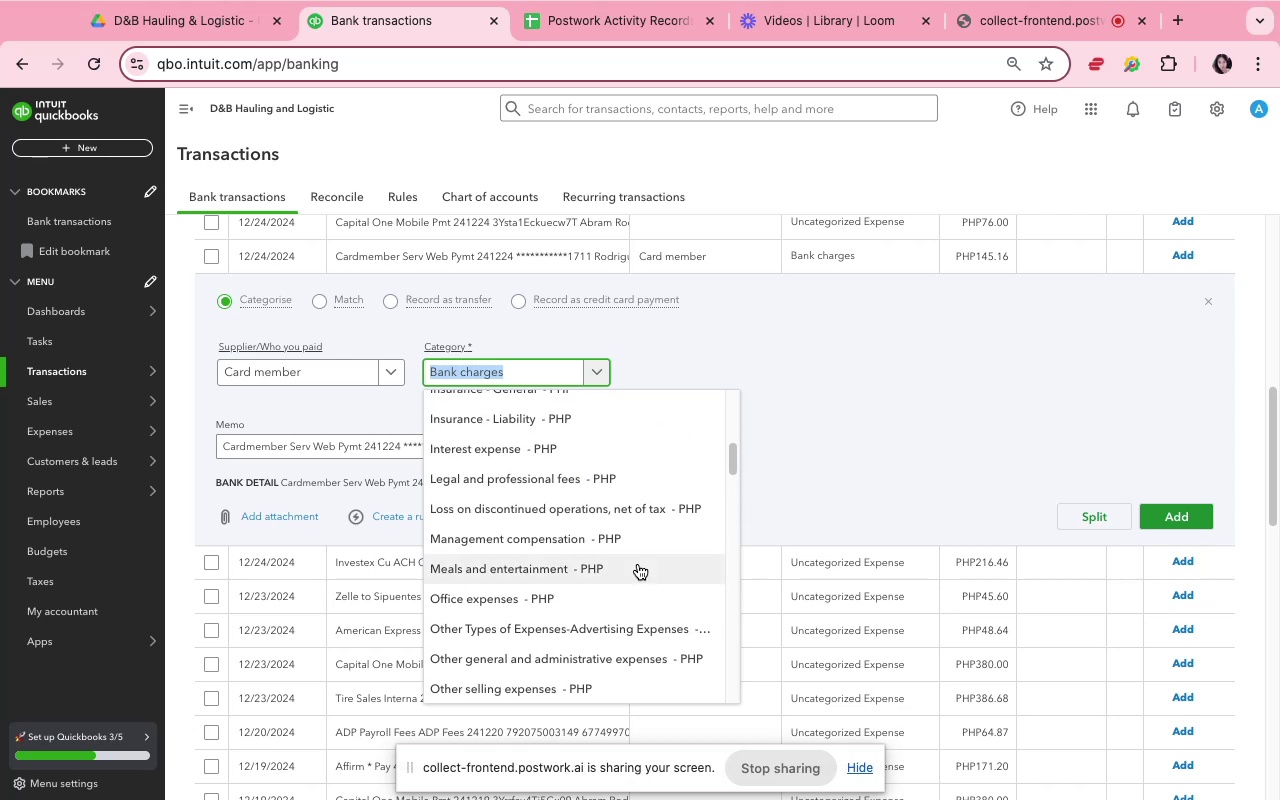 
scroll: coordinate [641, 560], scroll_direction: down, amount: 12.0
 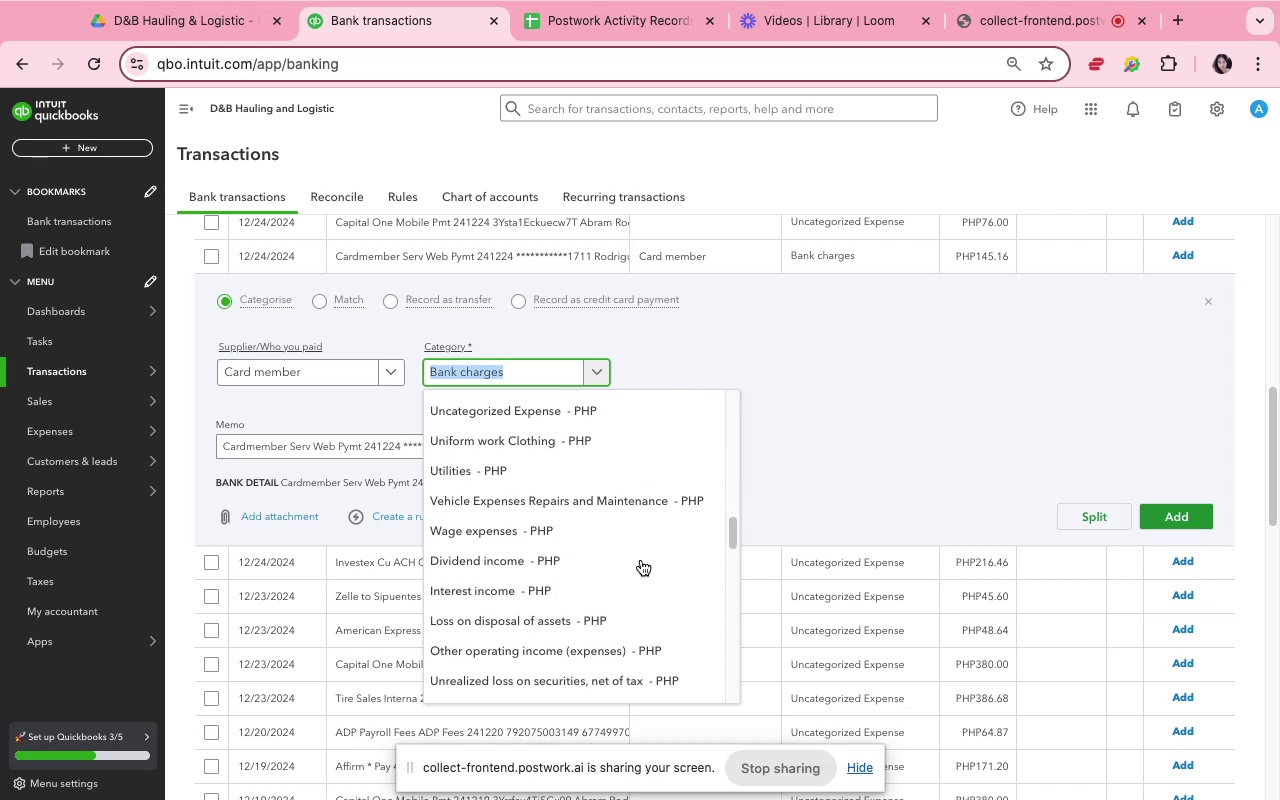 
scroll: coordinate [641, 560], scroll_direction: up, amount: 3.0
 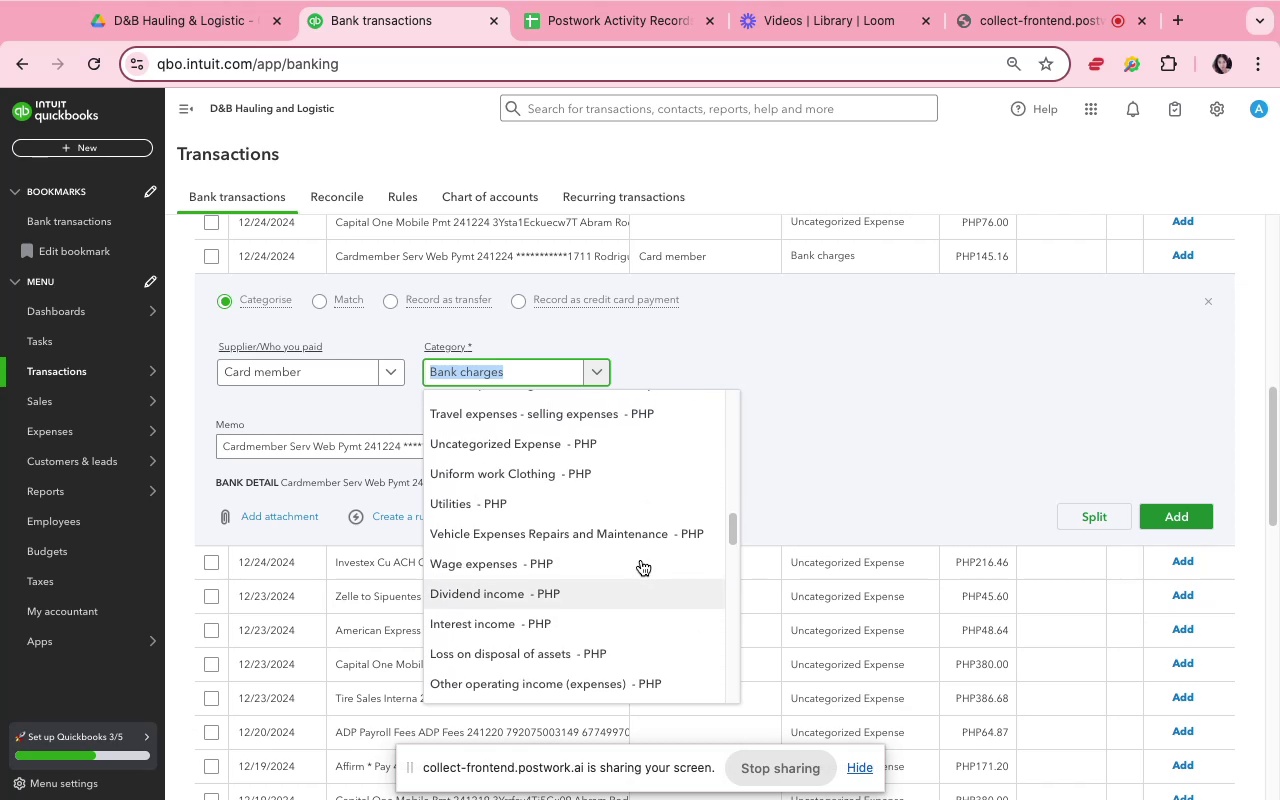 
scroll: coordinate [683, 544], scroll_direction: down, amount: 20.0
 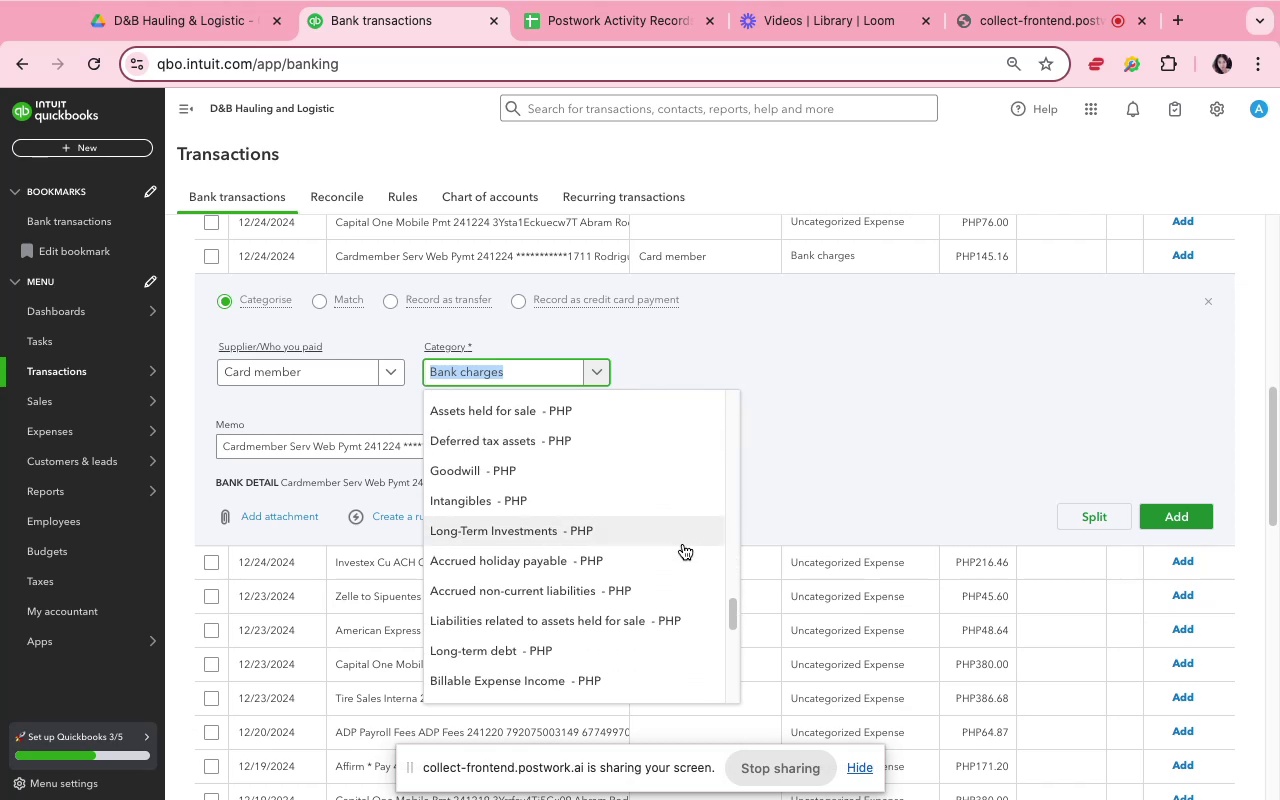 
scroll: coordinate [684, 543], scroll_direction: down, amount: 25.0
 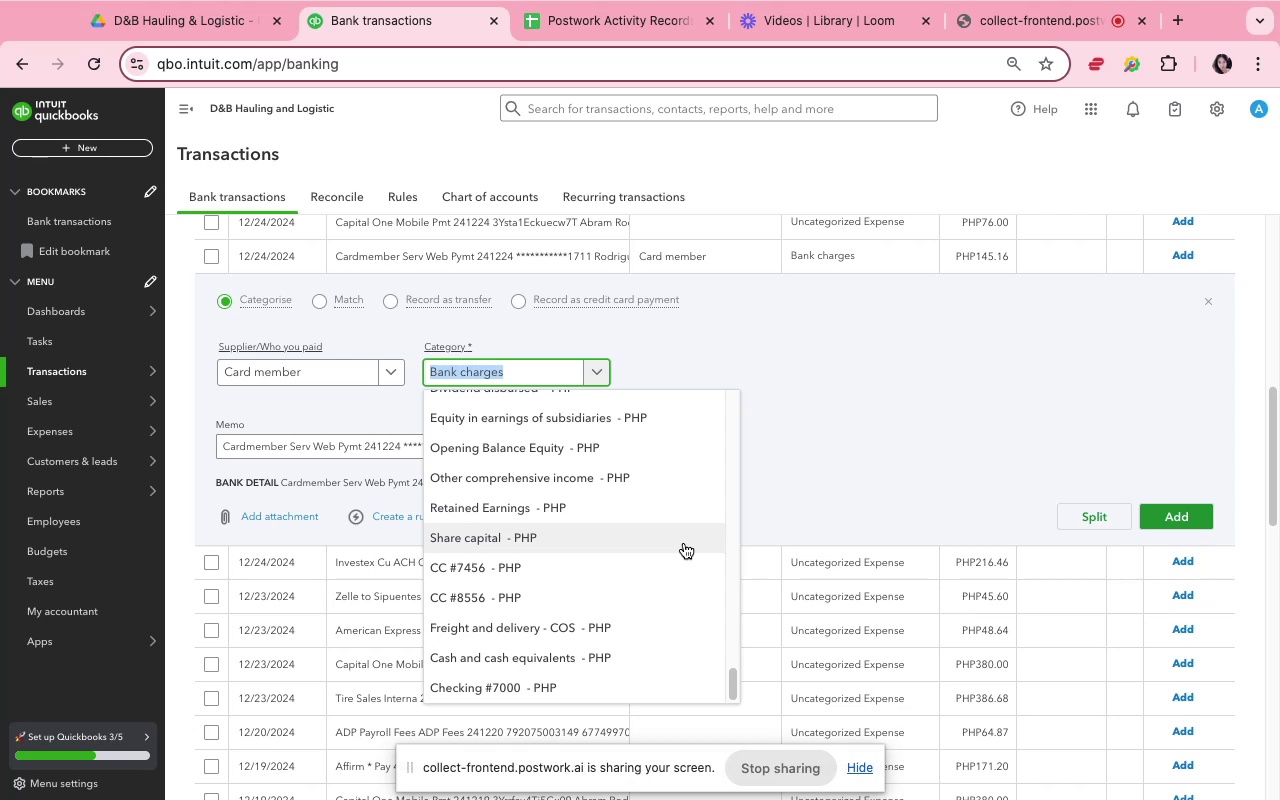 
scroll: coordinate [668, 540], scroll_direction: up, amount: 56.0
 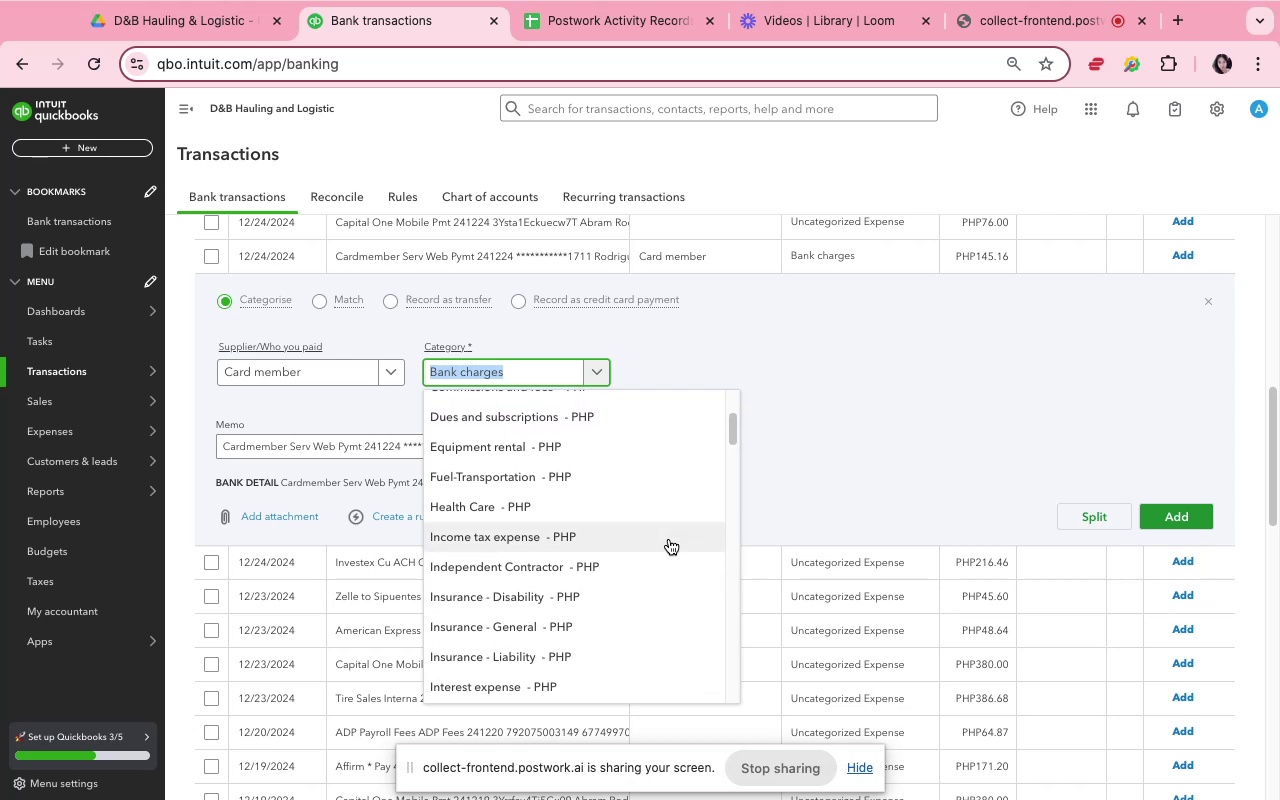 
scroll: coordinate [669, 539], scroll_direction: up, amount: 3.0
 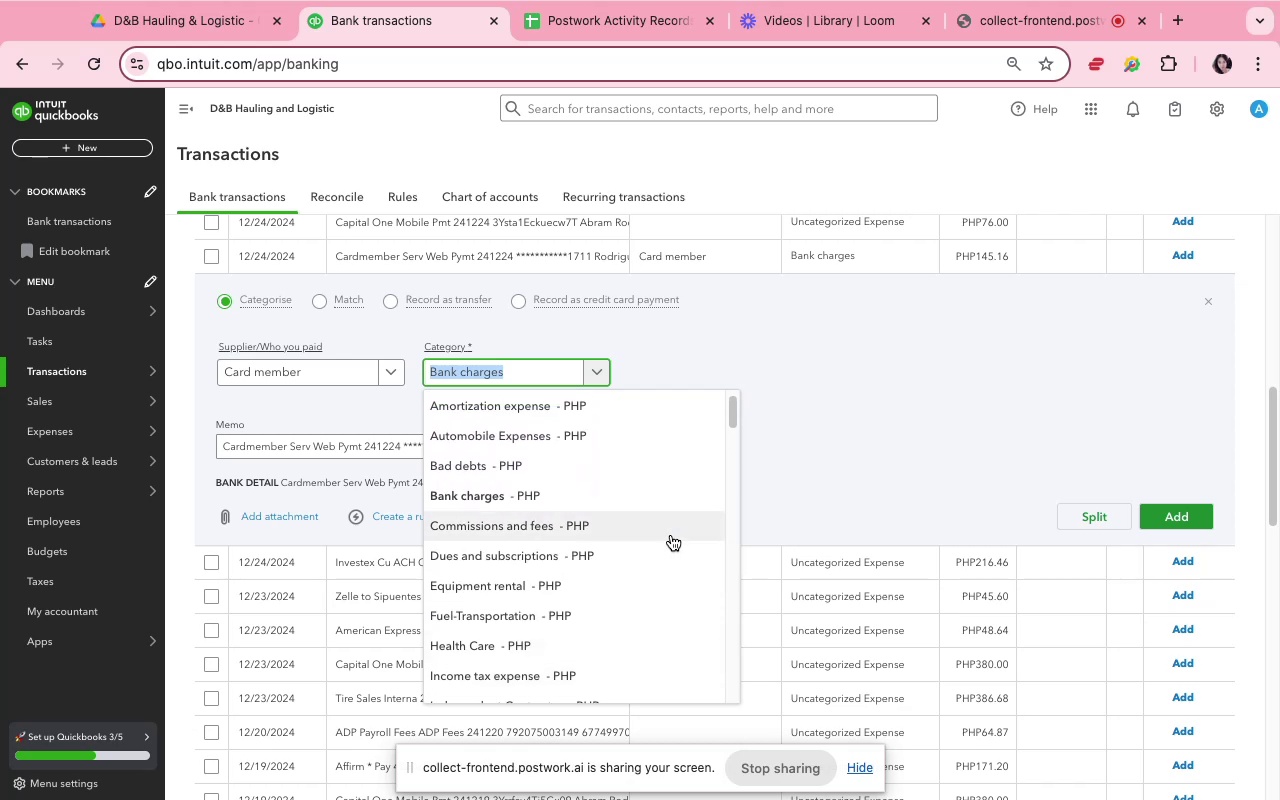 
wait(6.52)
 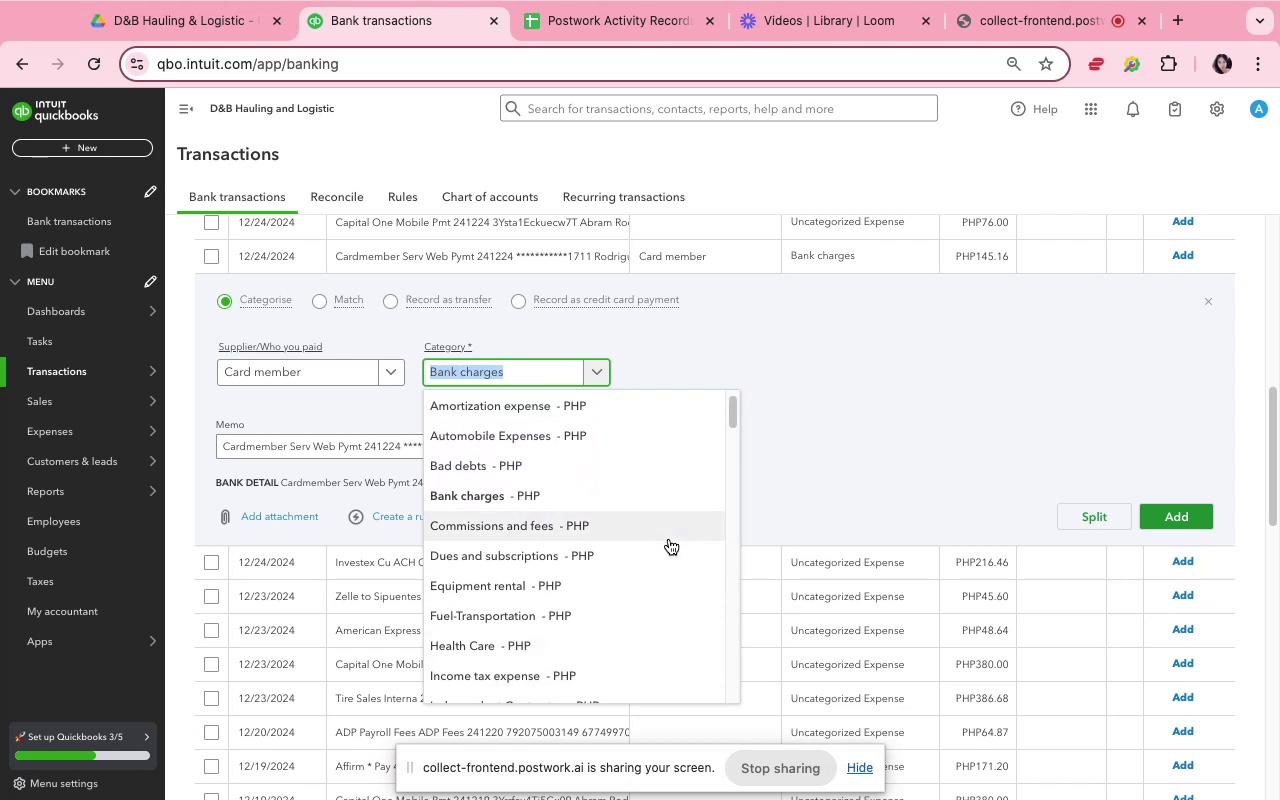 
left_click([671, 507])
 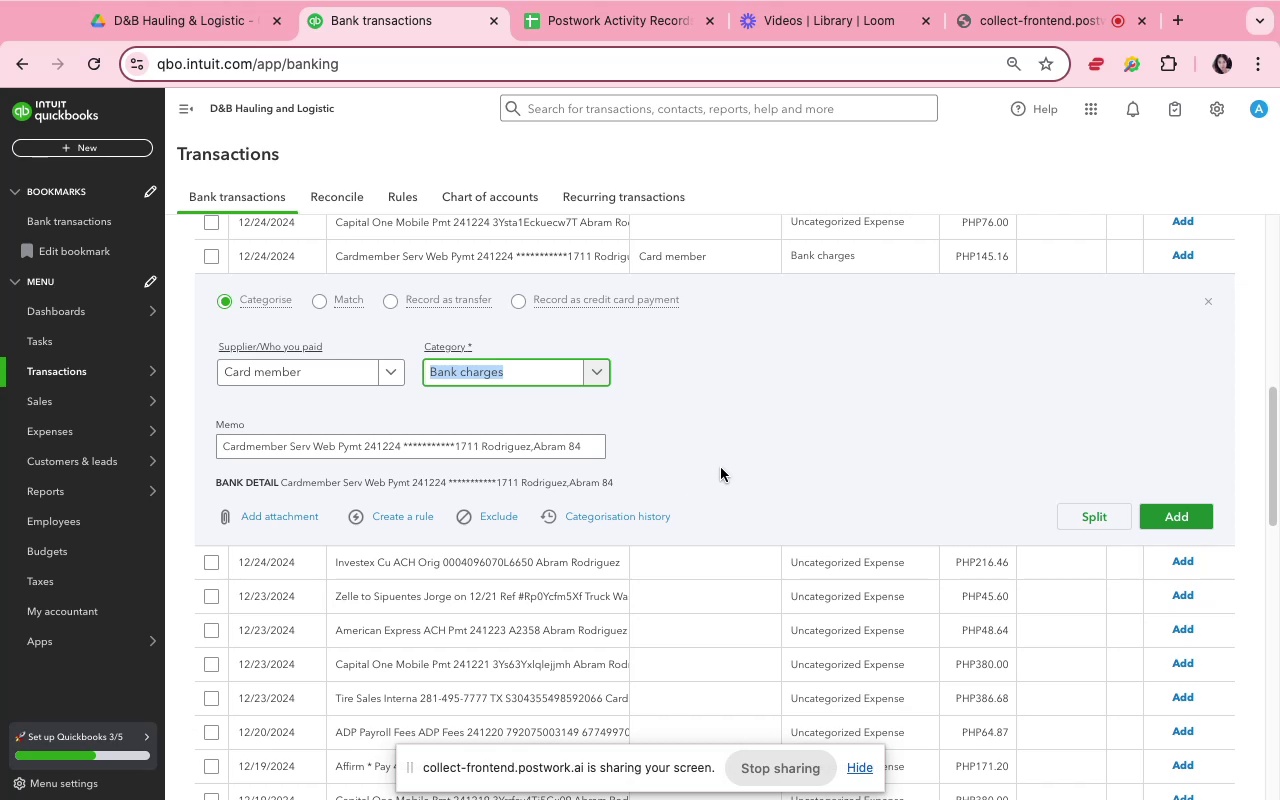 
left_click([737, 446])
 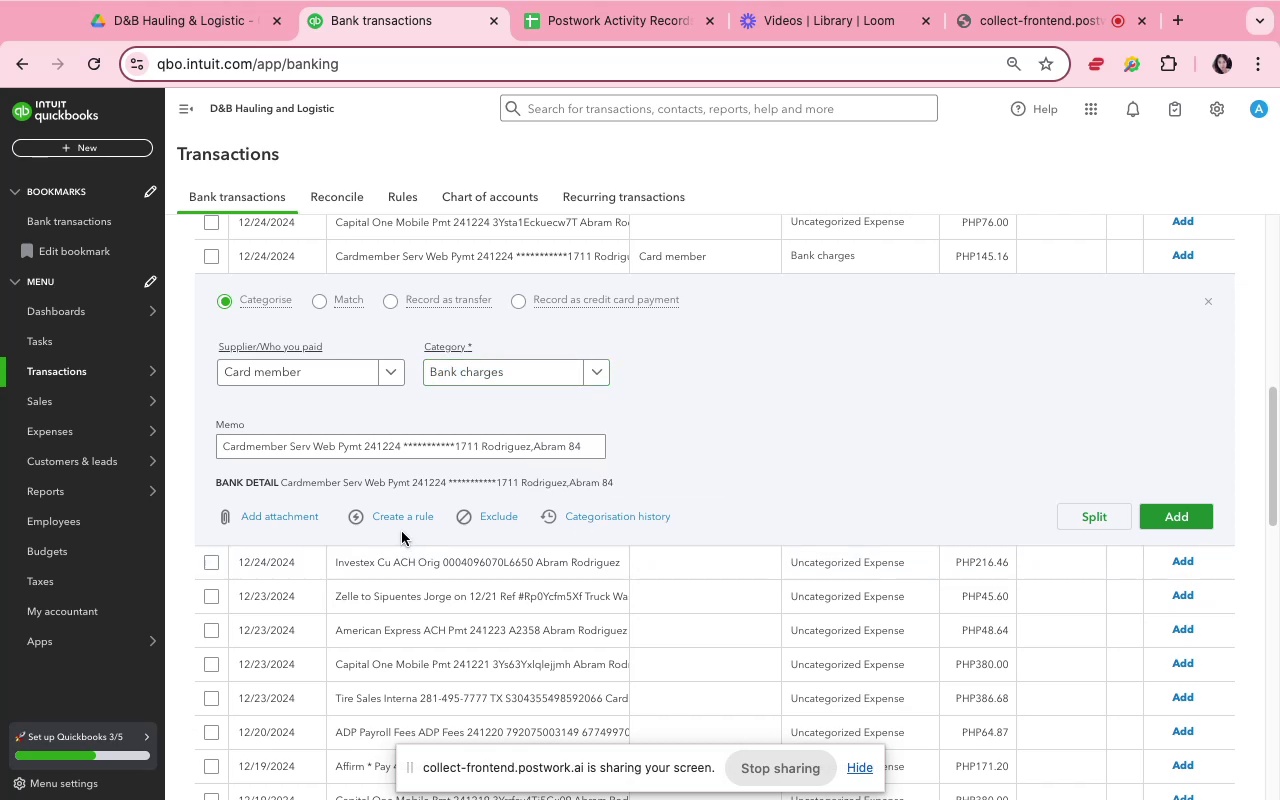 
left_click([405, 514])
 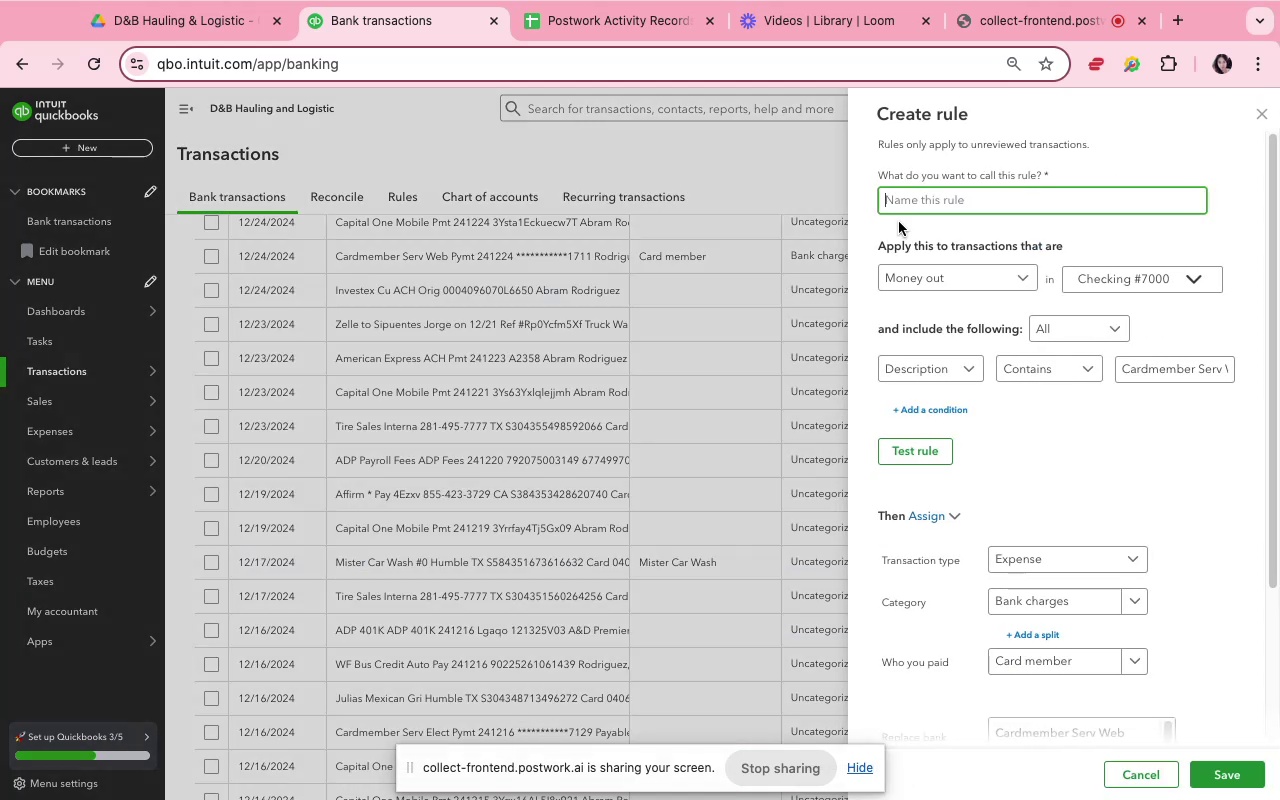 
type(cardmember)
 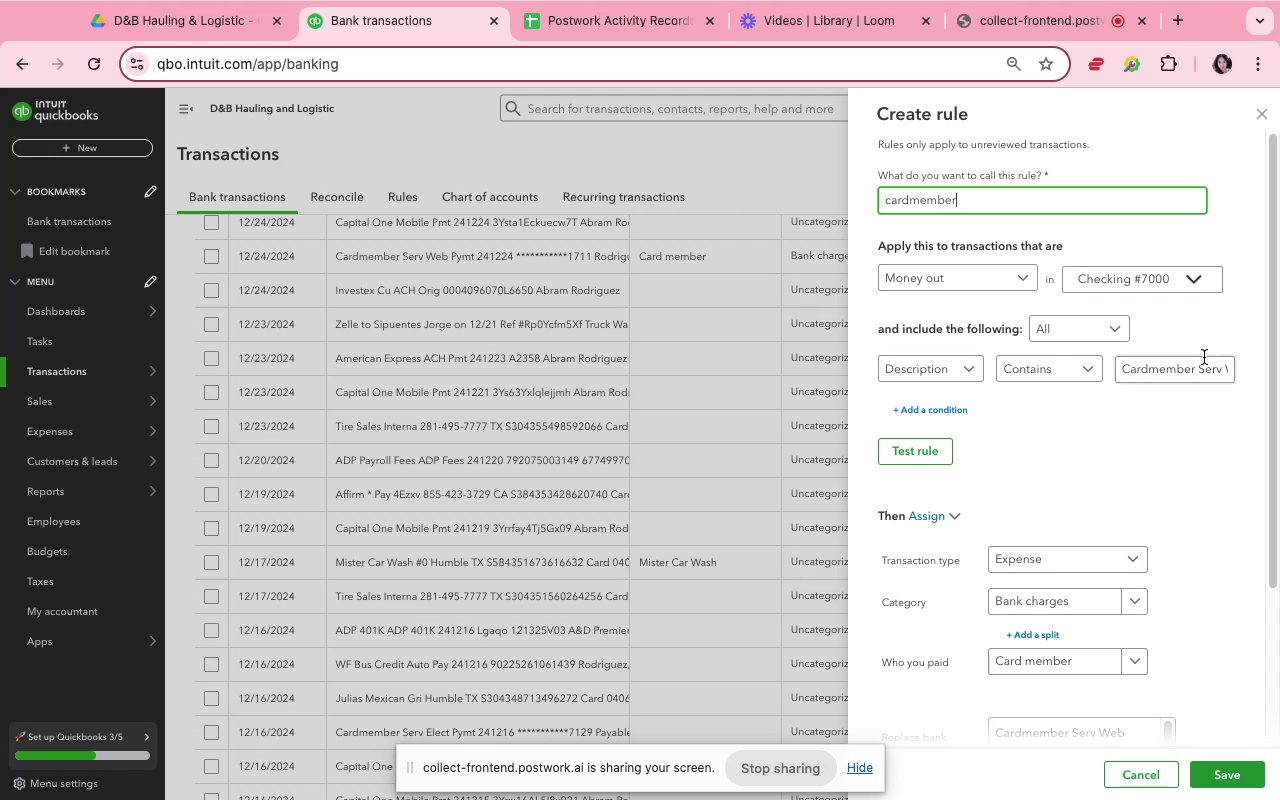 
wait(7.04)
 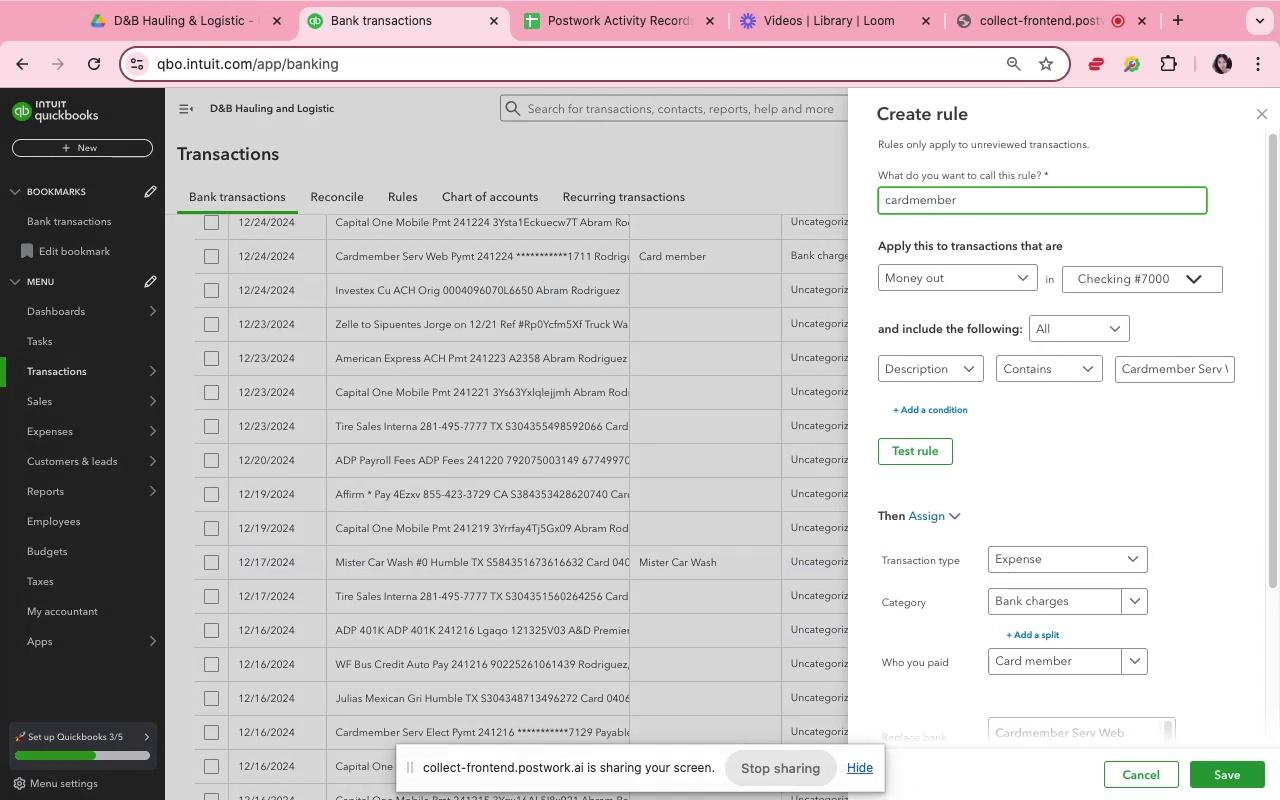 
left_click_drag(start_coordinate=[1198, 370], to_coordinate=[1251, 371])
 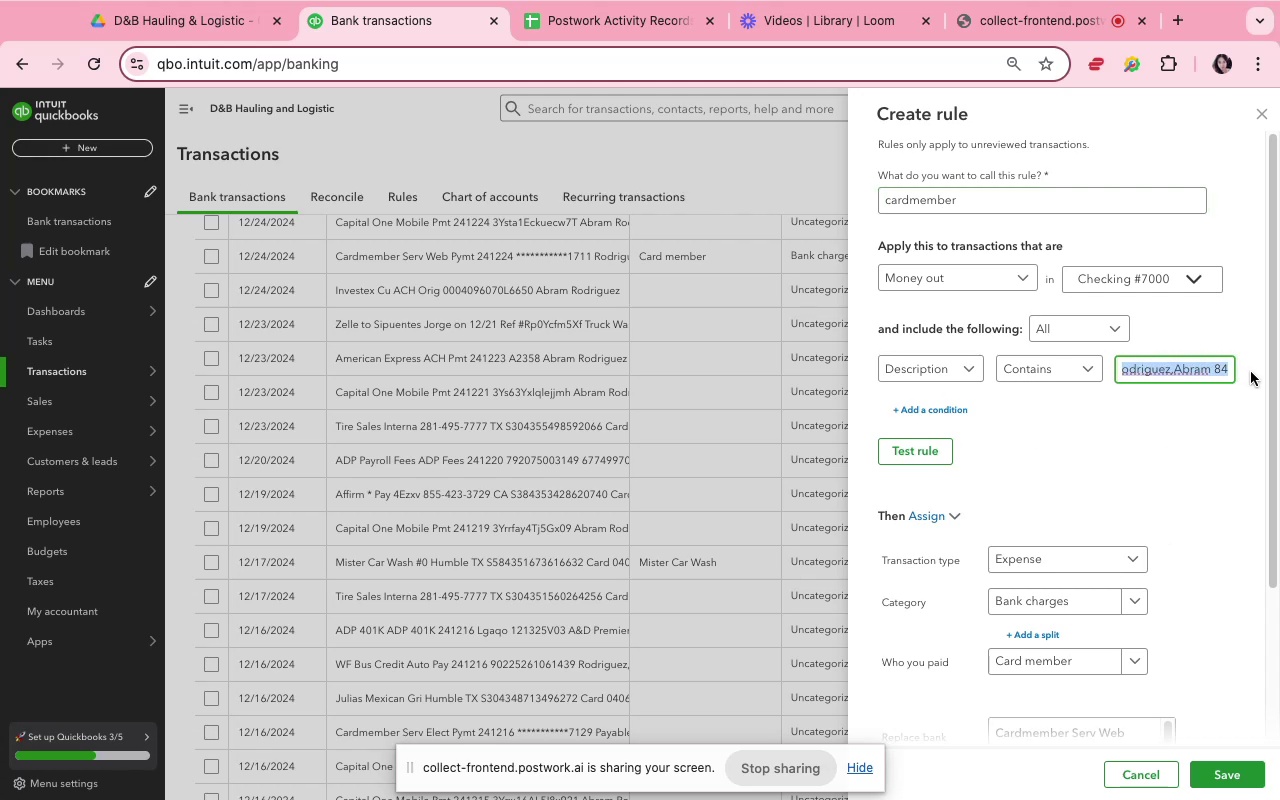 
key(Backspace)
 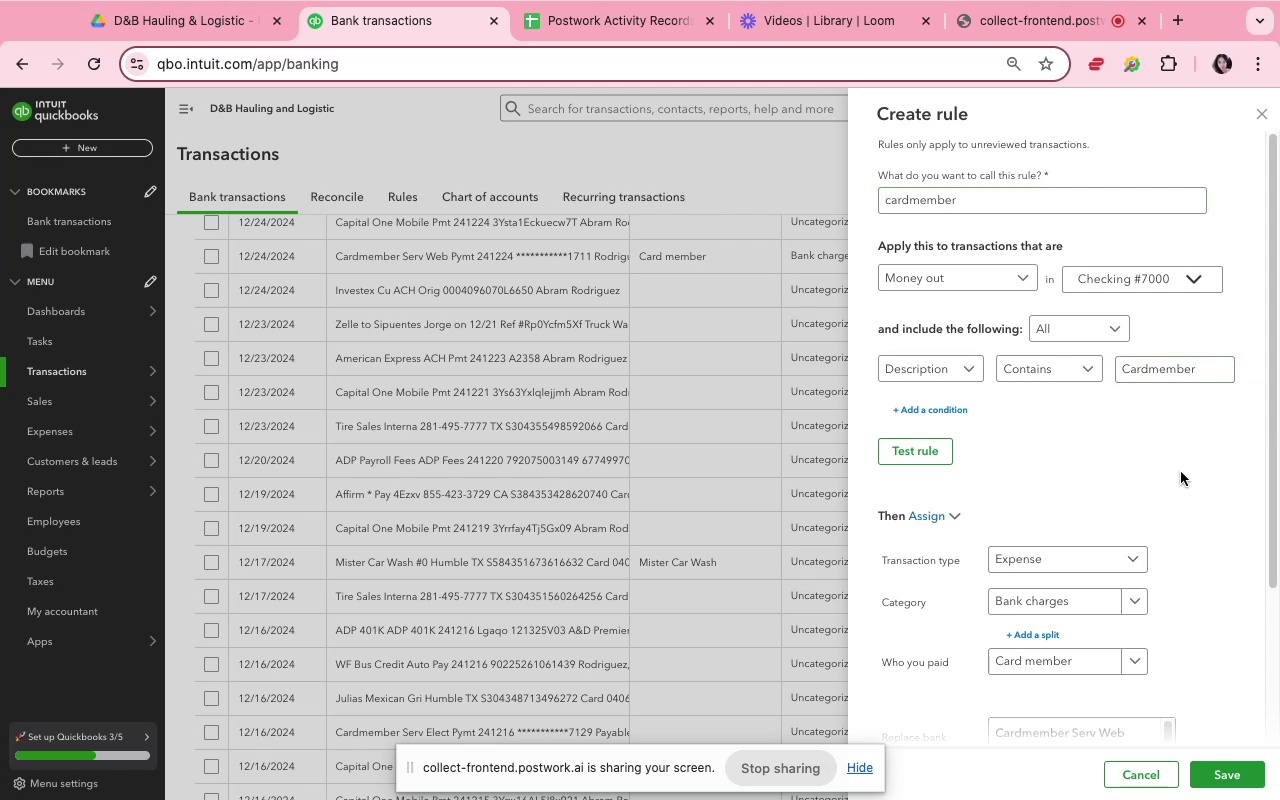 
scroll: coordinate [1186, 496], scroll_direction: down, amount: 9.0
 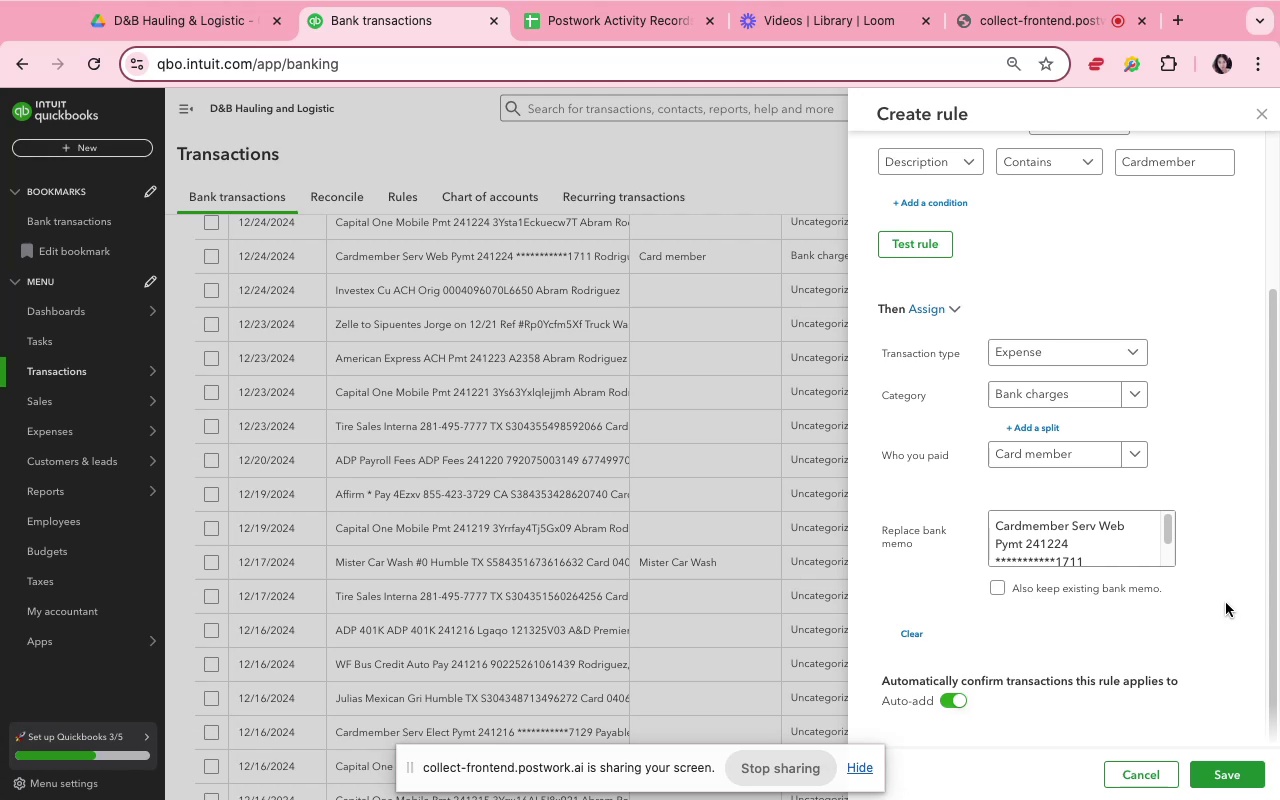 
left_click([1257, 773])
 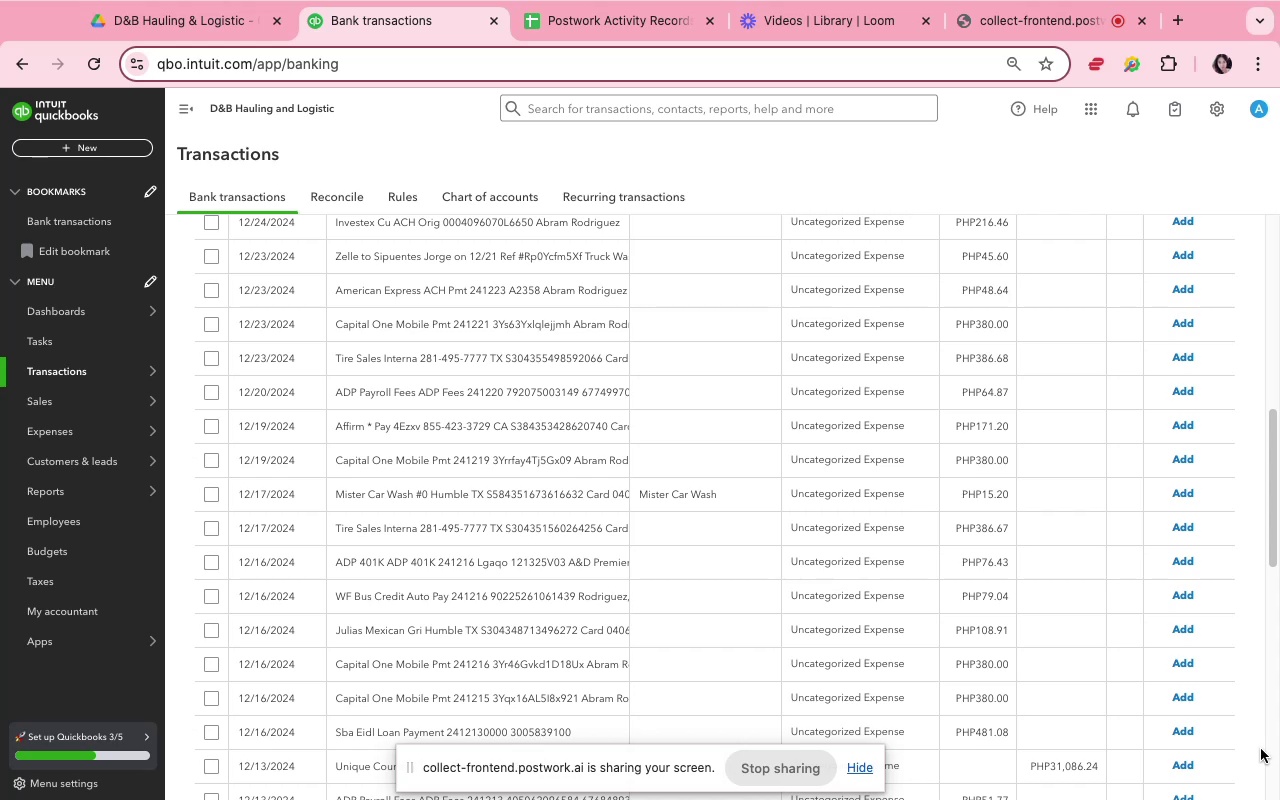 
wait(22.53)
 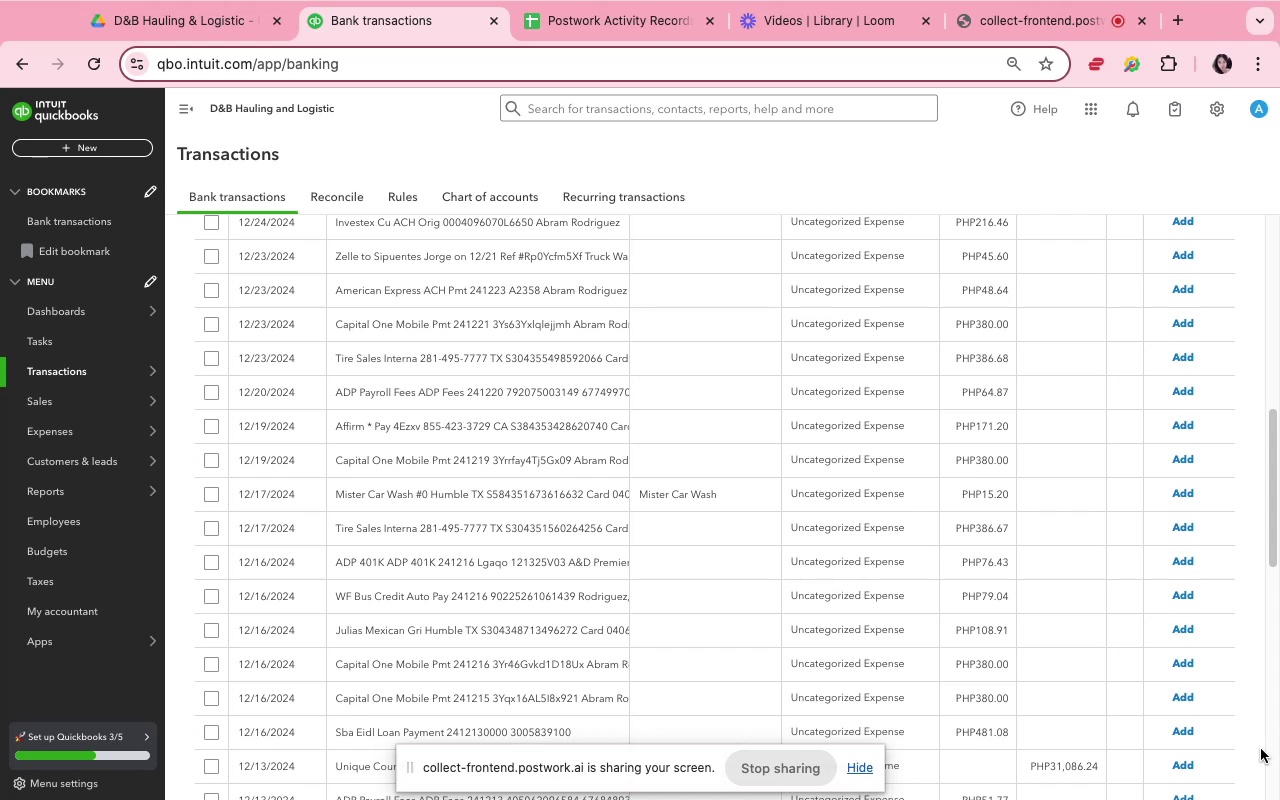 
left_click([708, 298])
 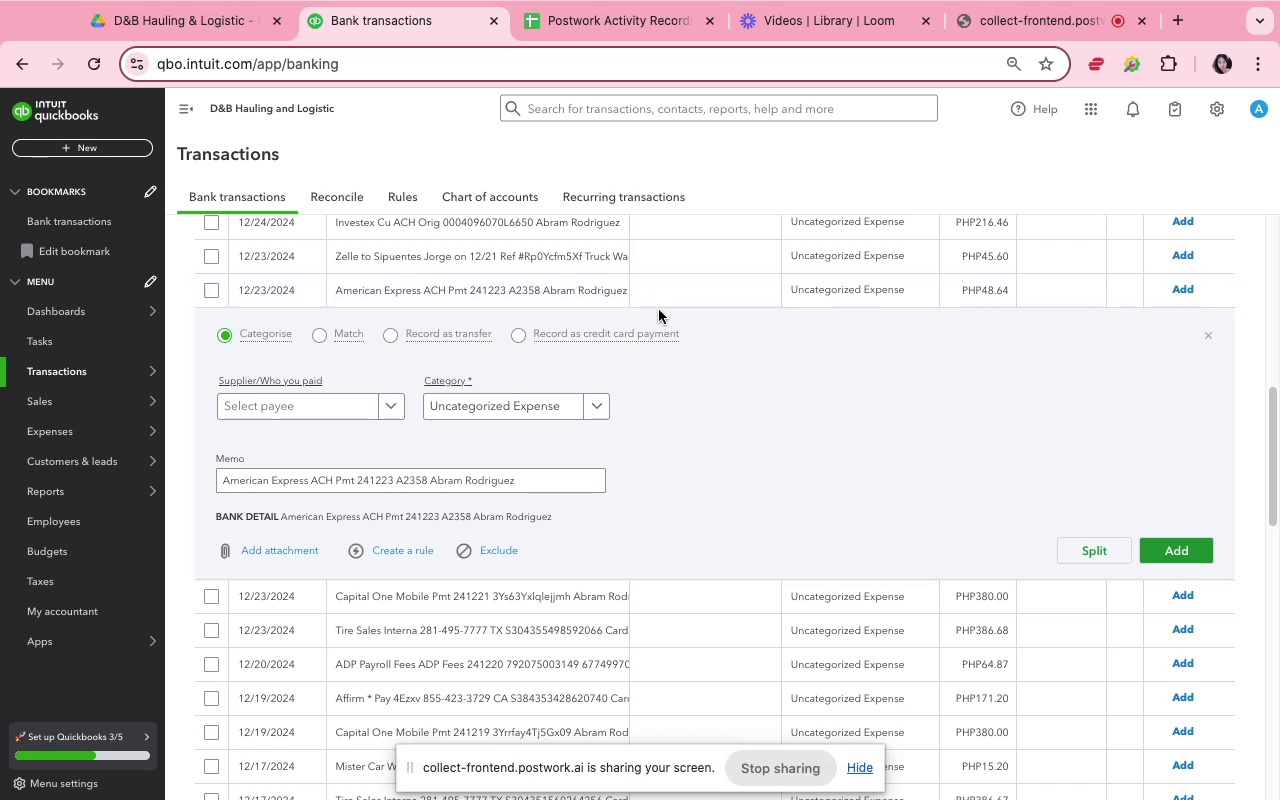 
wait(13.49)
 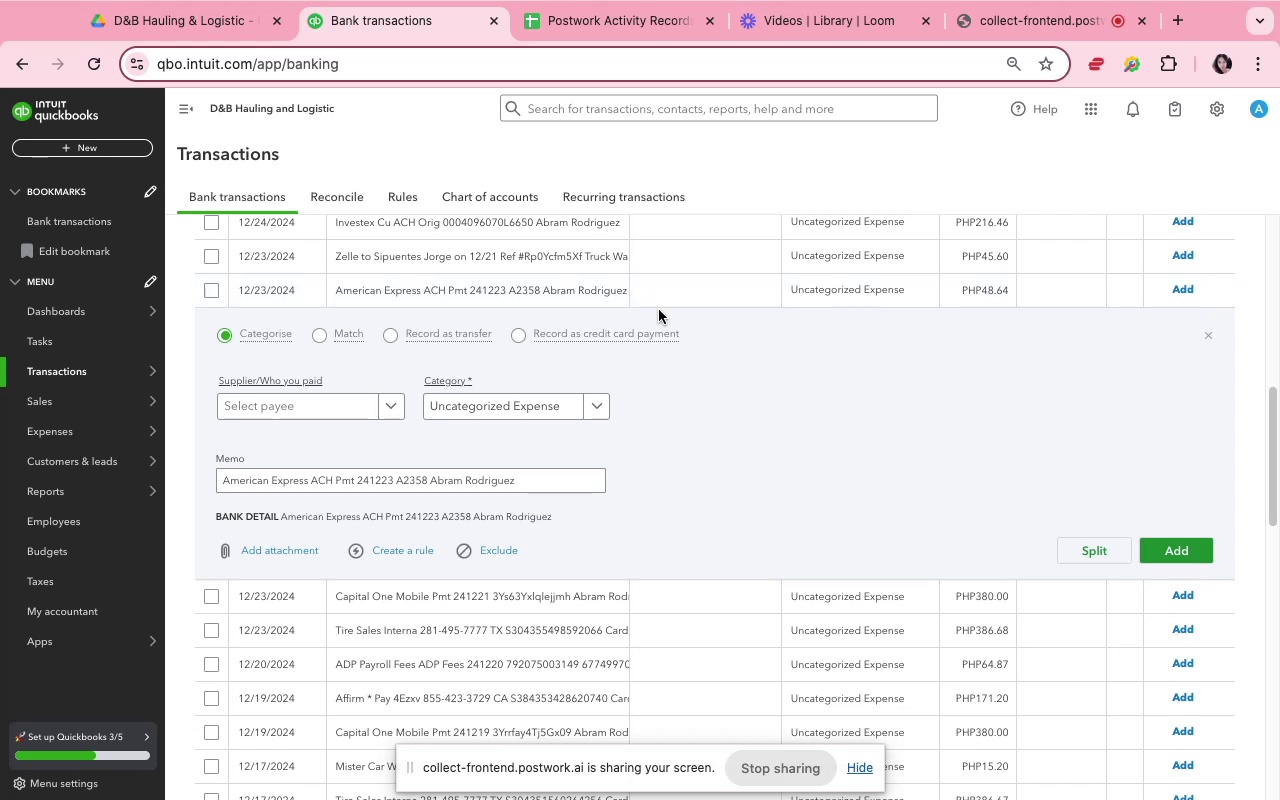 
left_click([323, 414])
 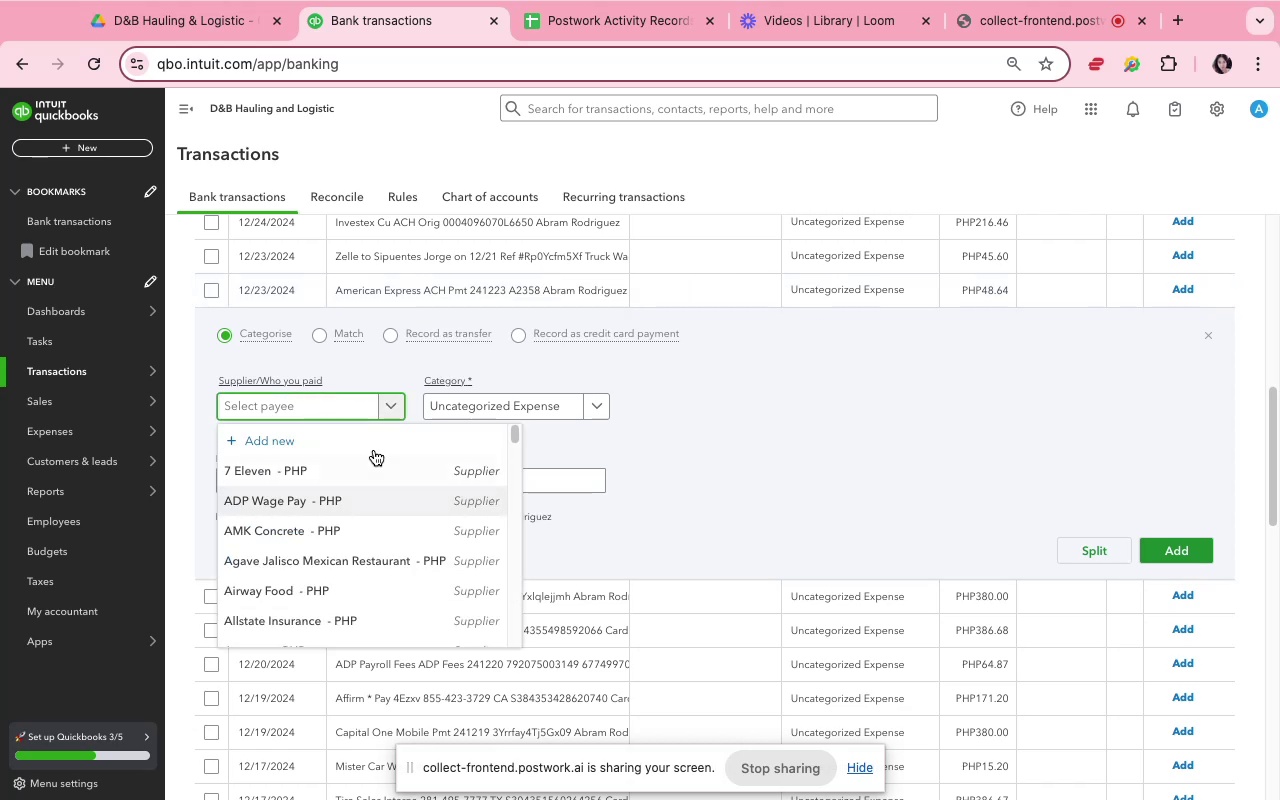 
left_click([742, 453])
 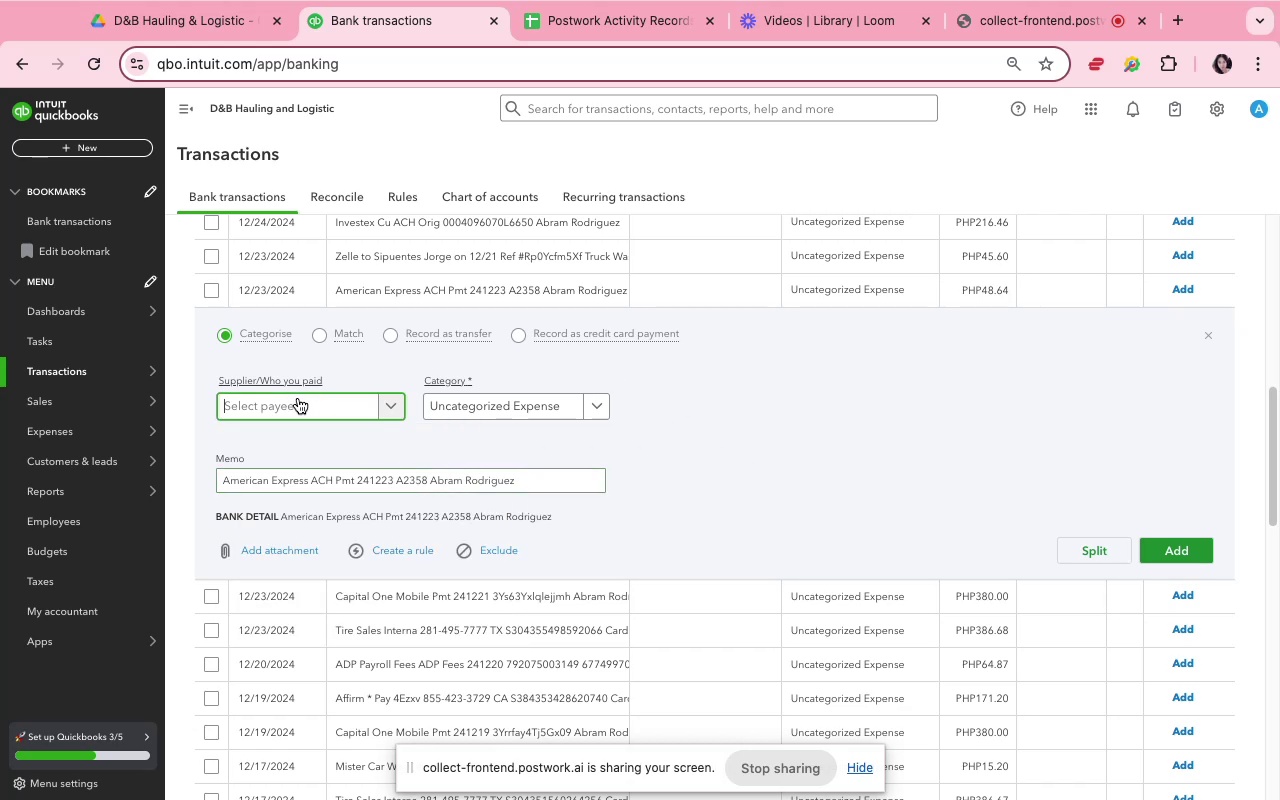 
left_click([298, 398])
 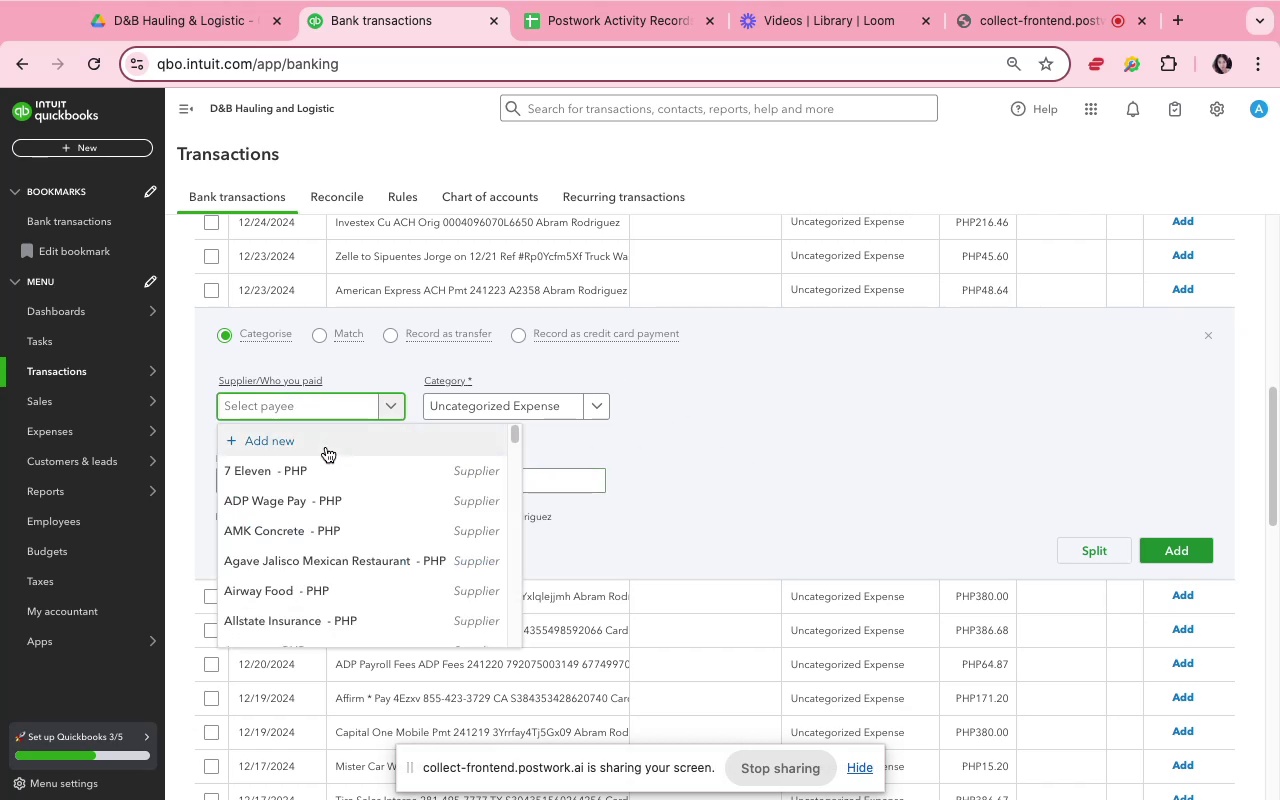 
left_click([326, 447])
 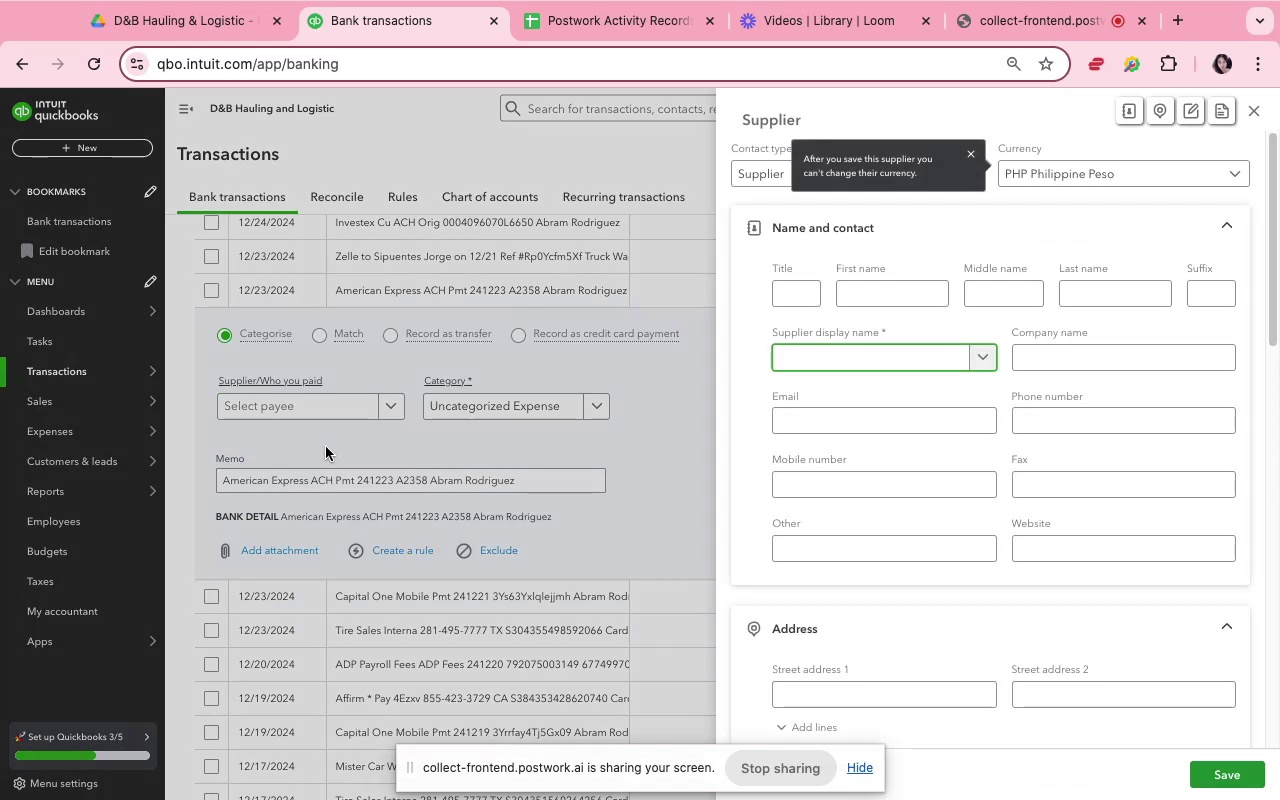 
type(Abram Rodriguez)
 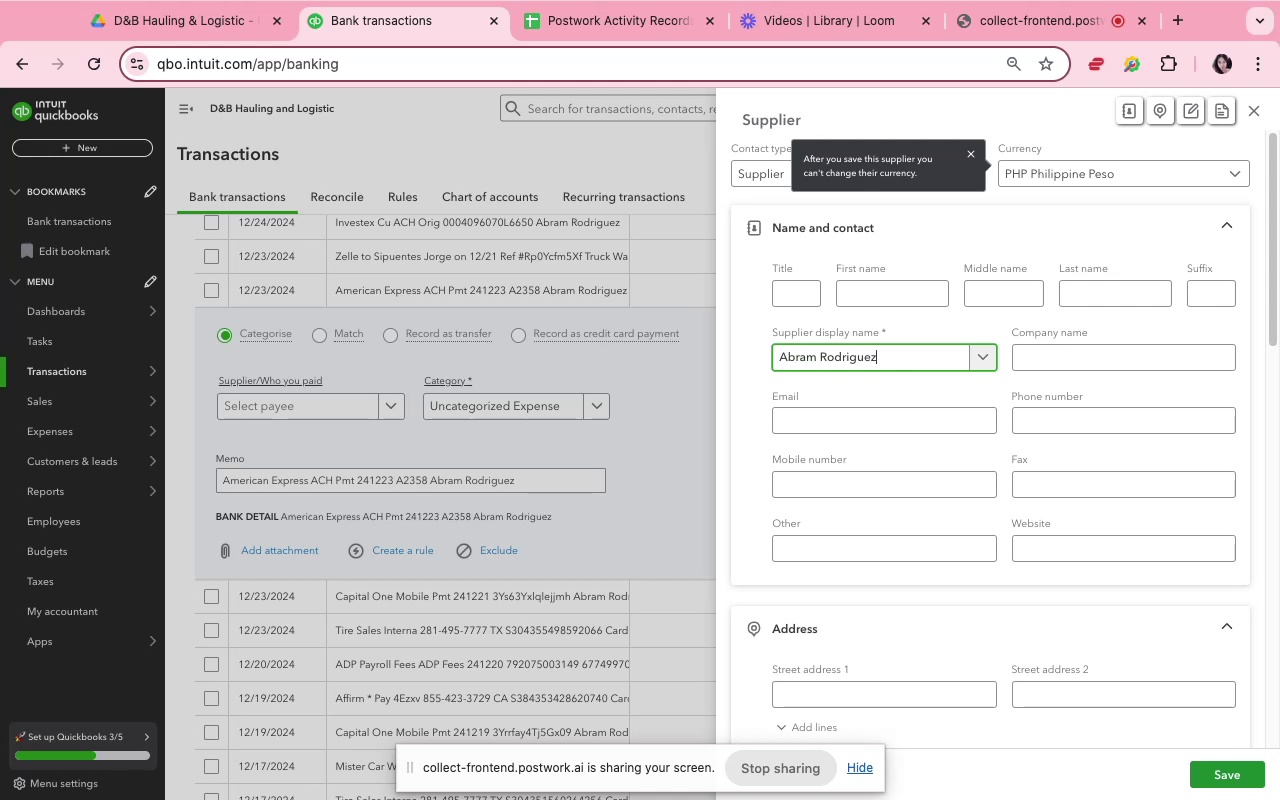 
left_click([1262, 768])
 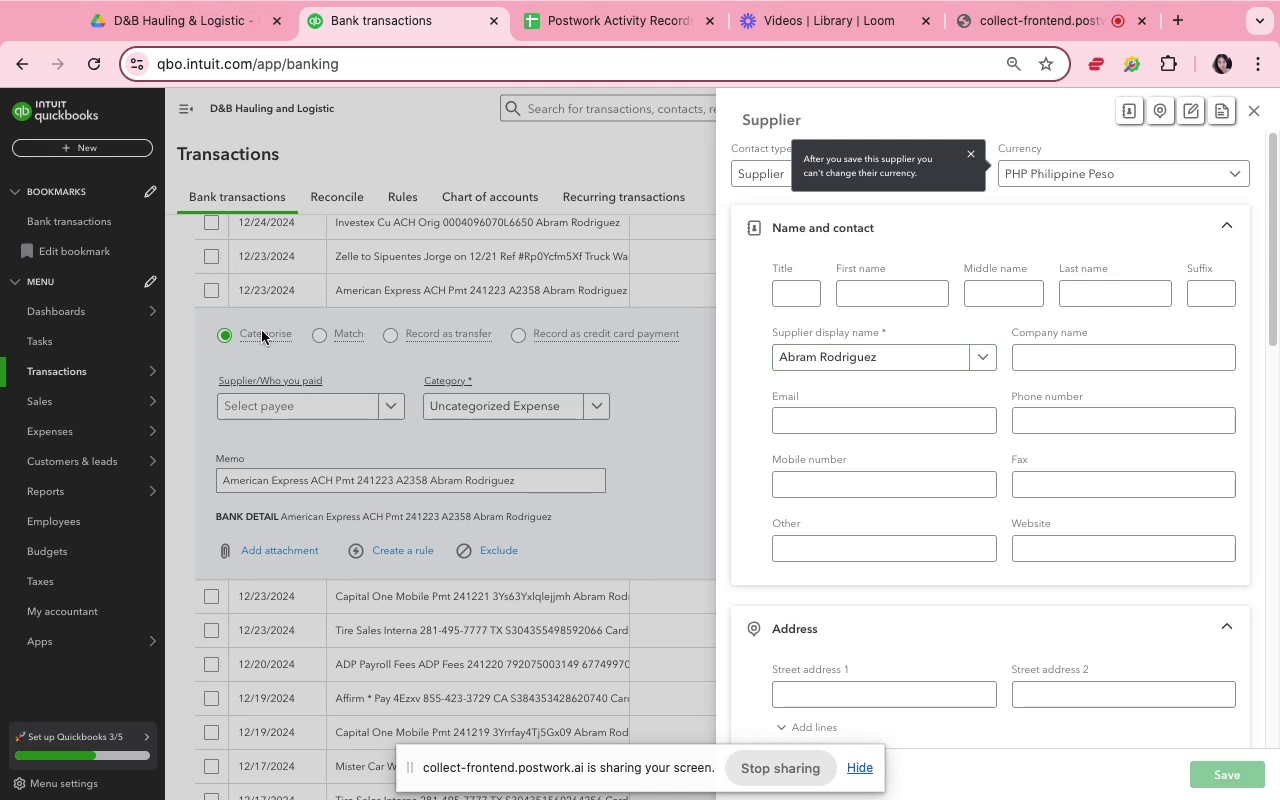 
mouse_move([451, 438])
 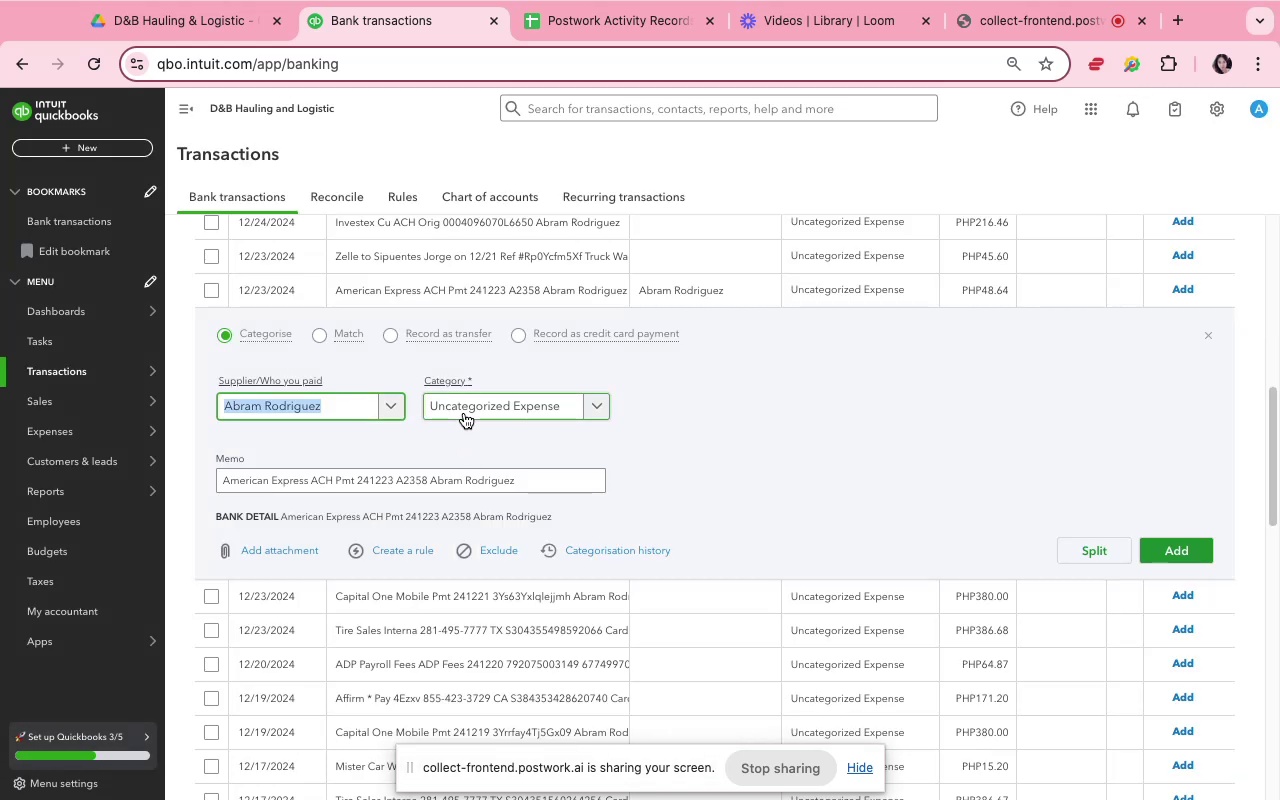 
left_click([464, 413])
 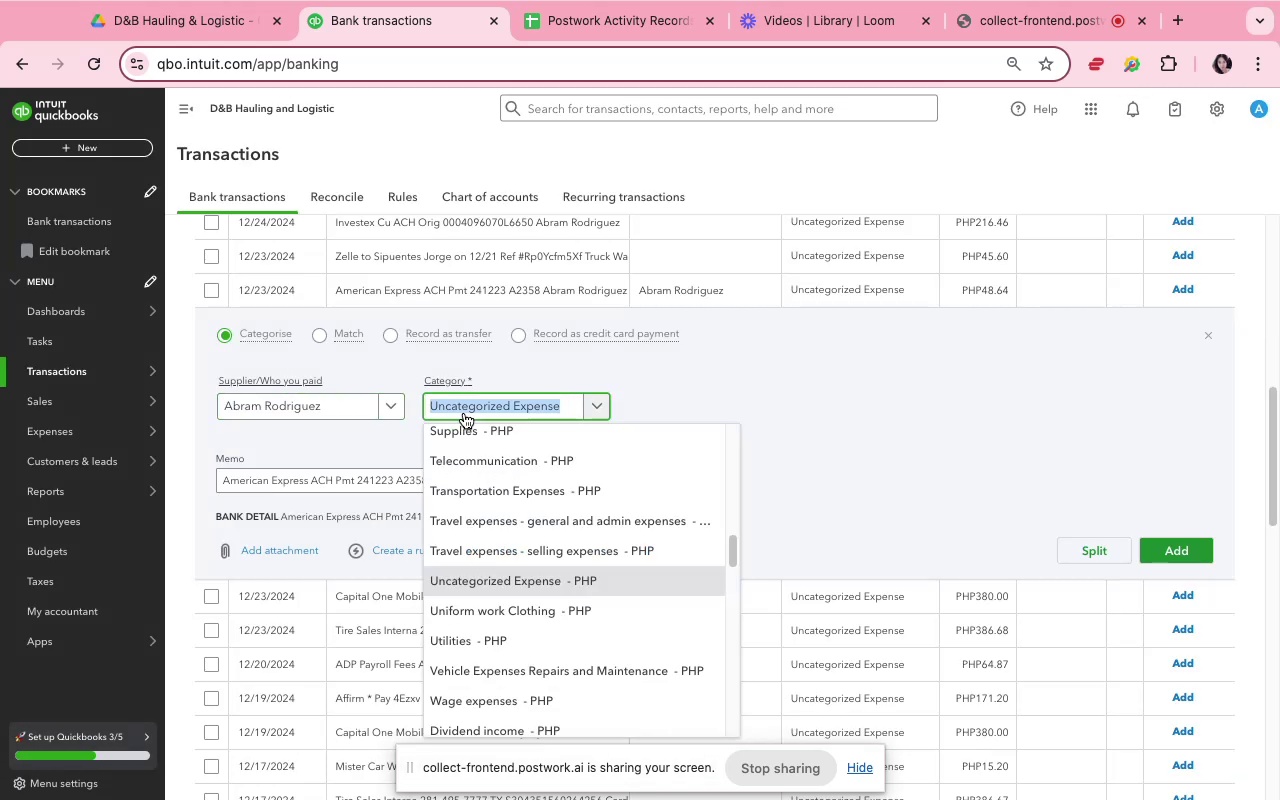 
scroll: coordinate [546, 568], scroll_direction: down, amount: 101.0
 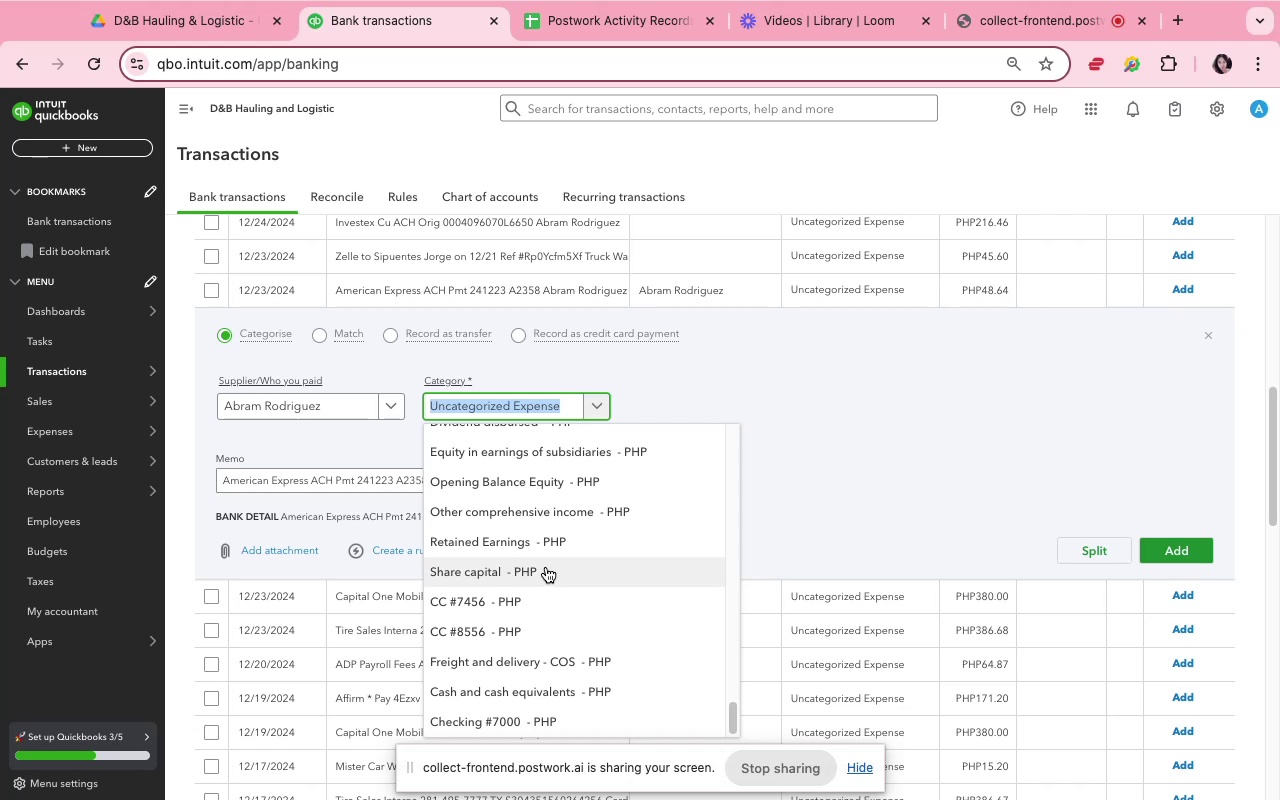 
scroll: coordinate [546, 567], scroll_direction: up, amount: 29.0
 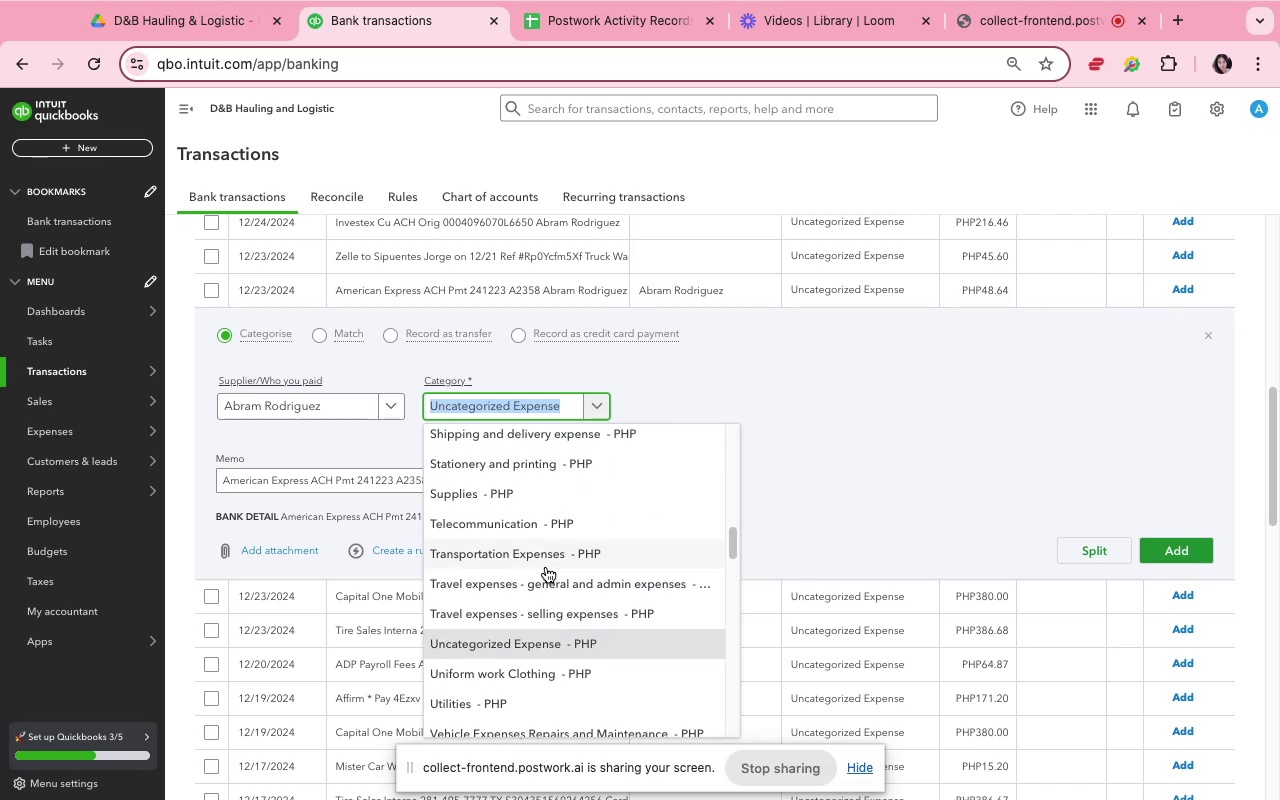 
scroll: coordinate [545, 562], scroll_direction: down, amount: 23.0
 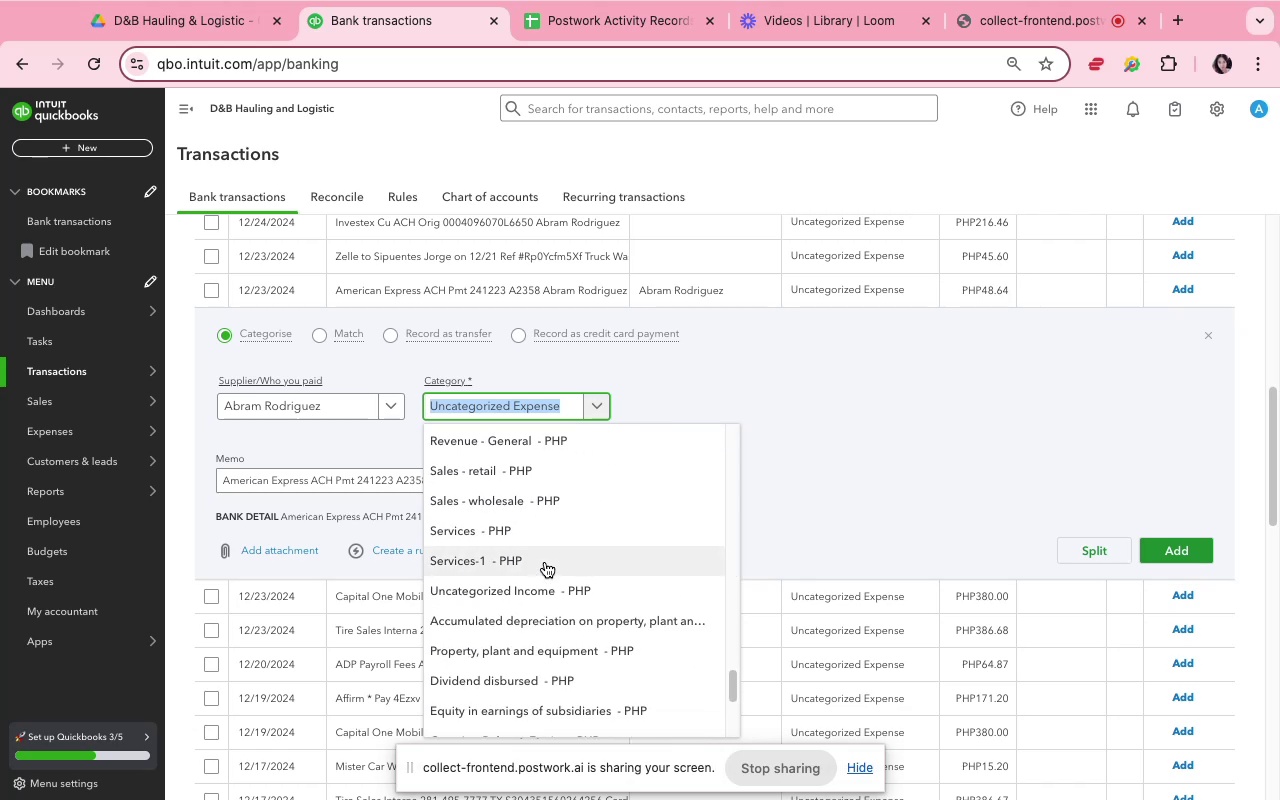 
scroll: coordinate [545, 562], scroll_direction: up, amount: 4.0
 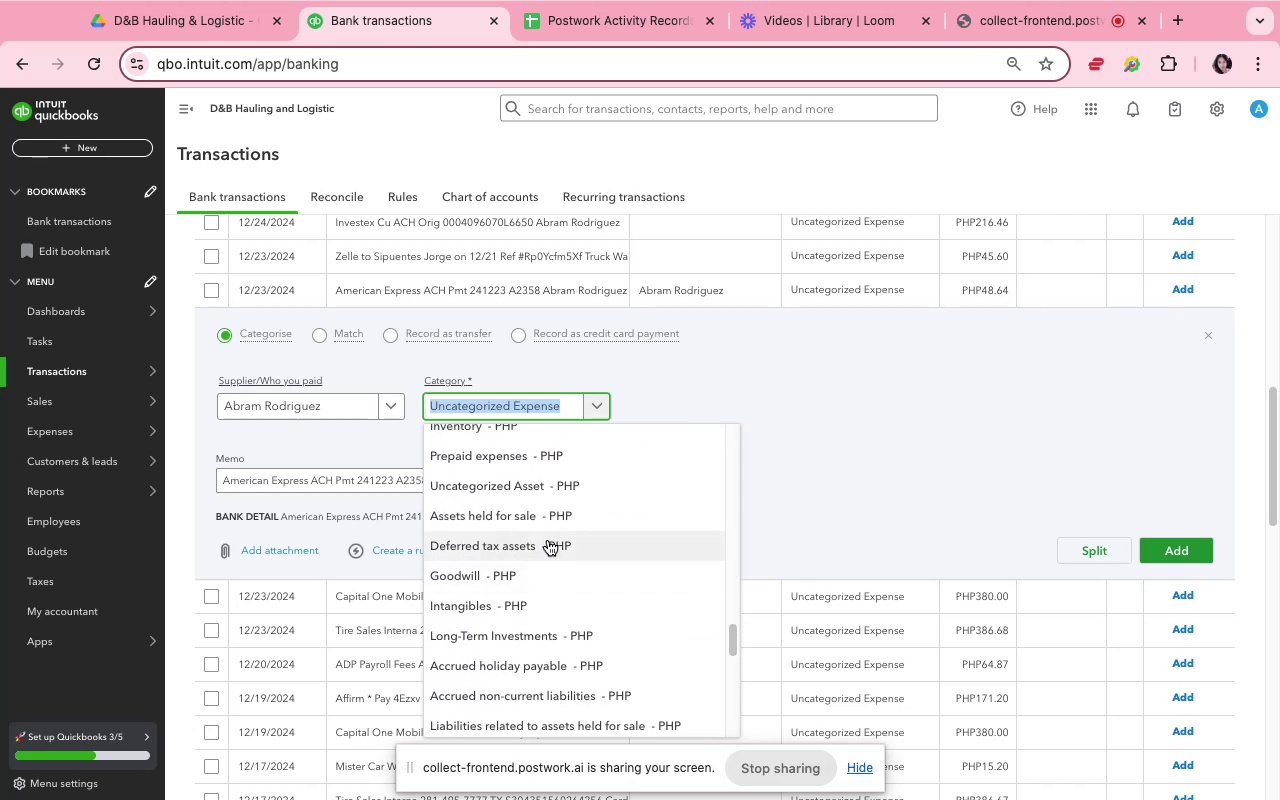 
scroll: coordinate [551, 540], scroll_direction: down, amount: 18.0
 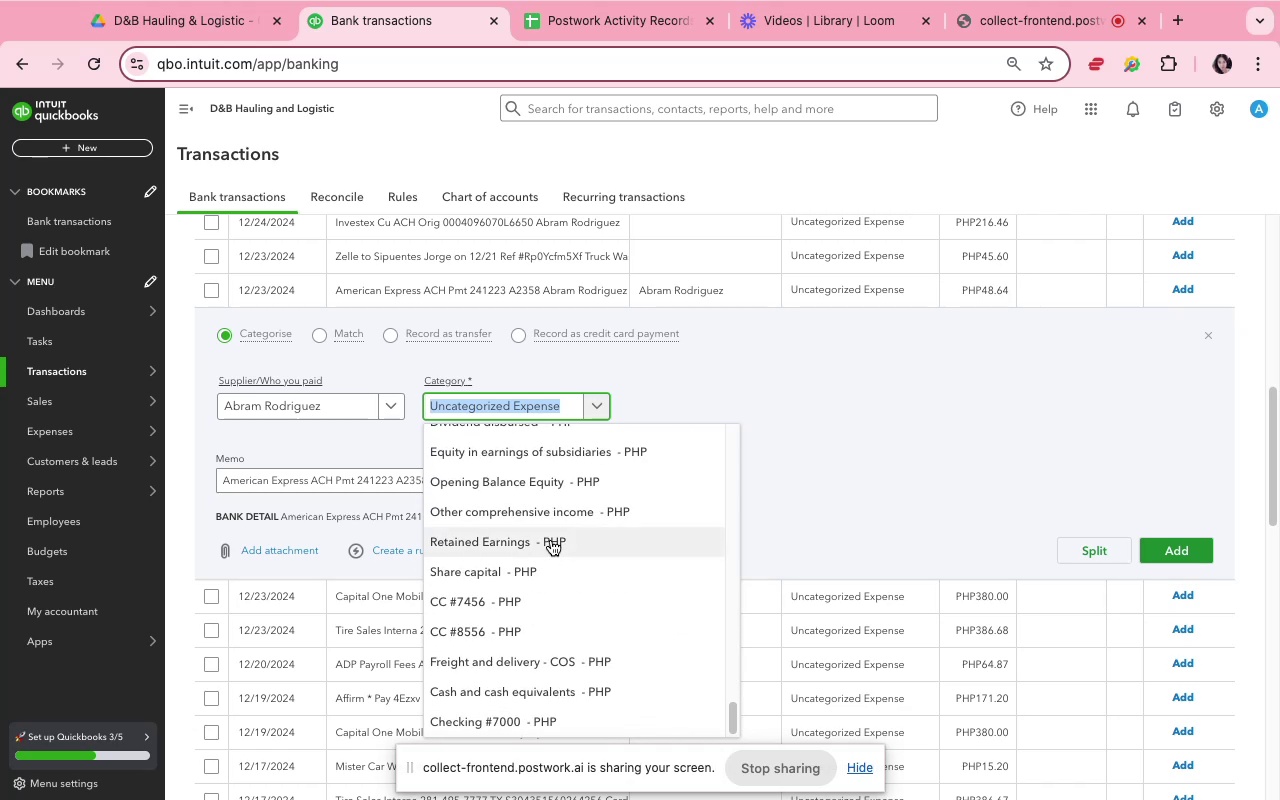 
scroll: coordinate [551, 540], scroll_direction: up, amount: 49.0
 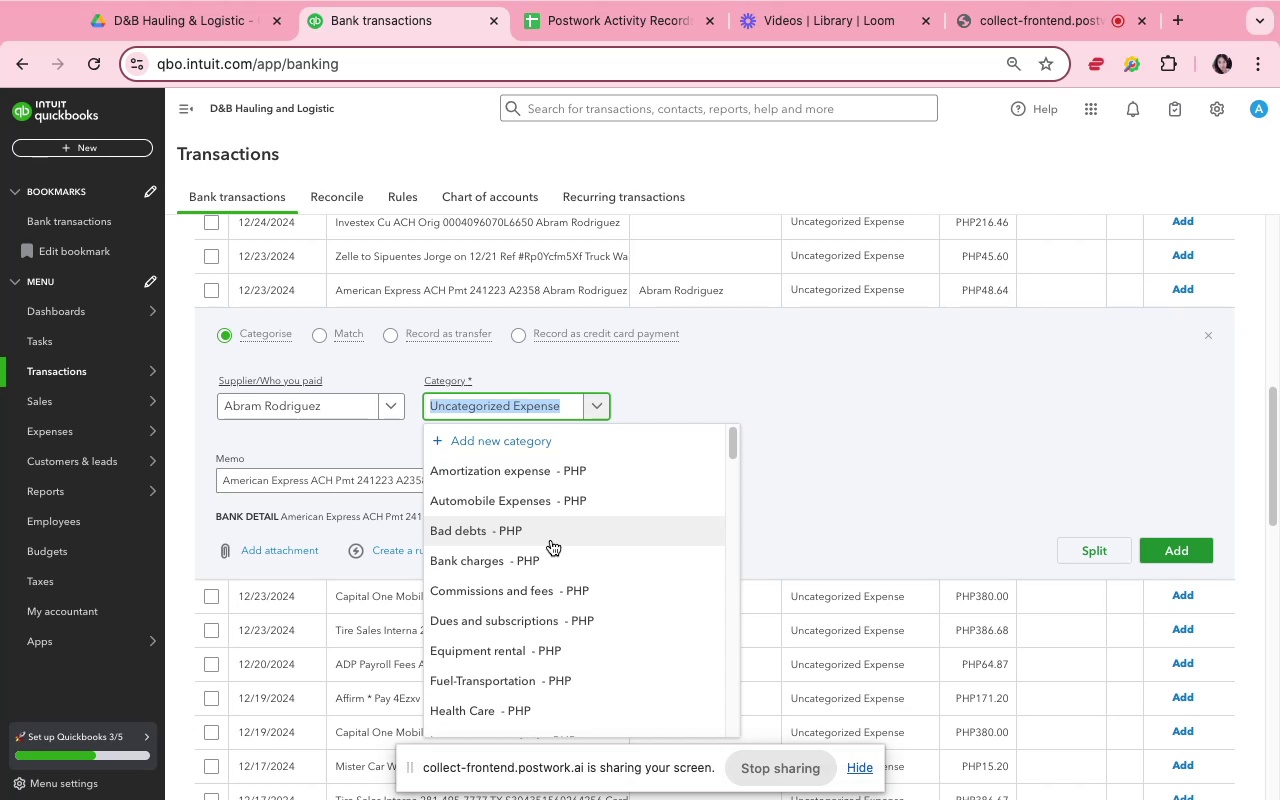 
scroll: coordinate [551, 540], scroll_direction: down, amount: 28.0
 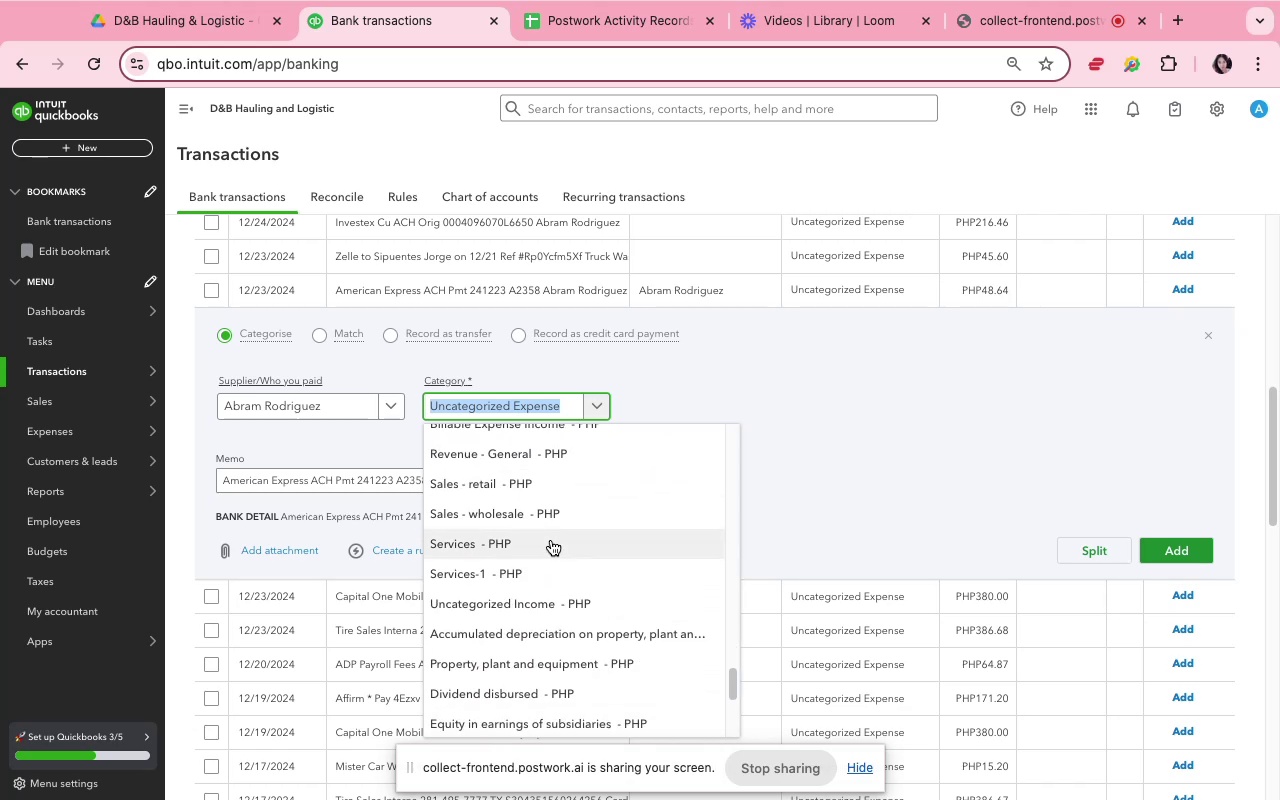 
scroll: coordinate [552, 540], scroll_direction: down, amount: 18.0
 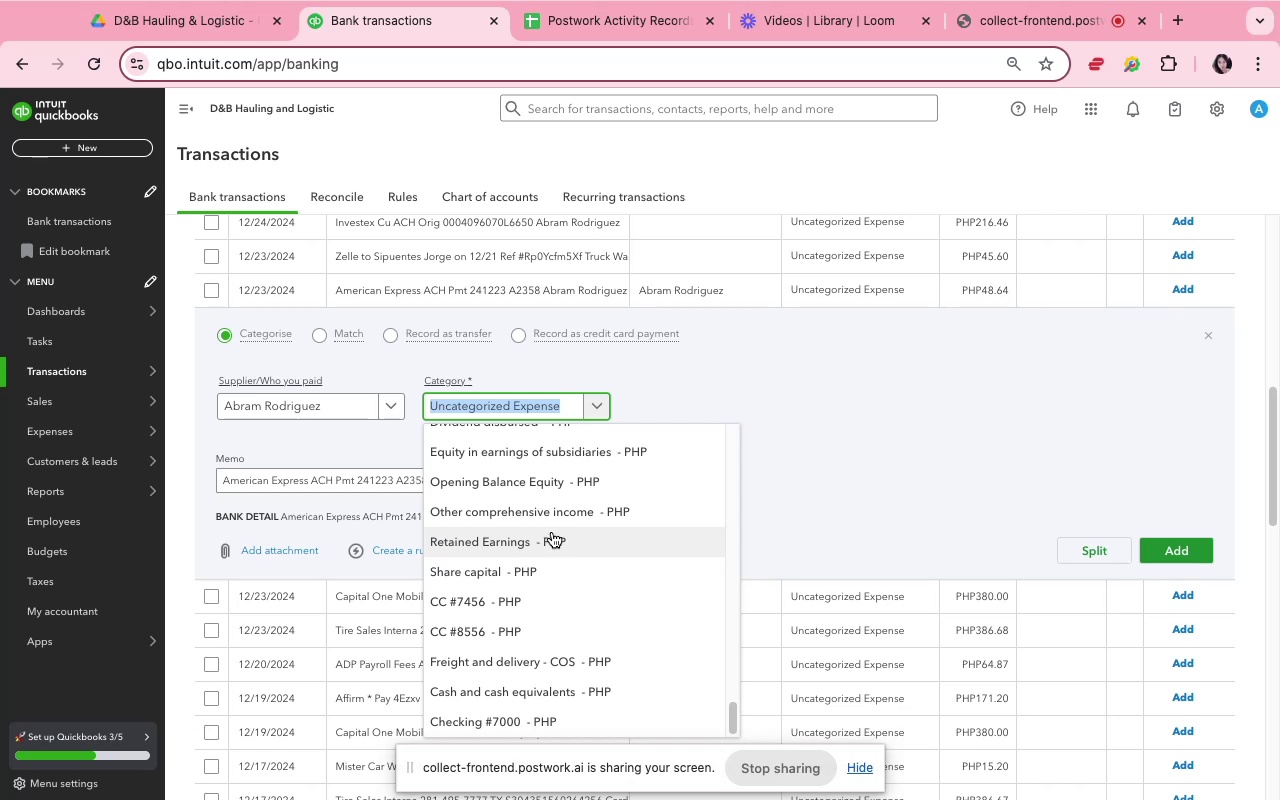 
scroll: coordinate [552, 532], scroll_direction: up, amount: 87.0
 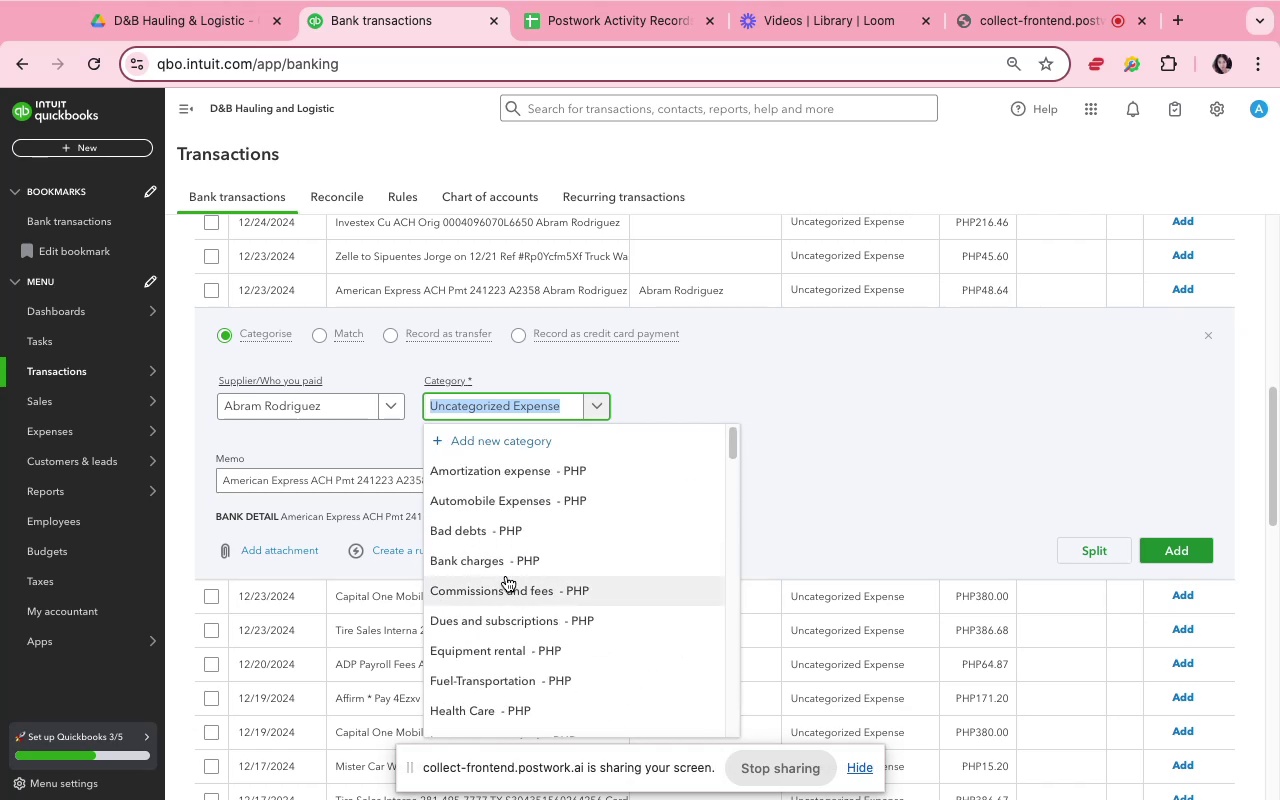 
left_click([513, 564])
 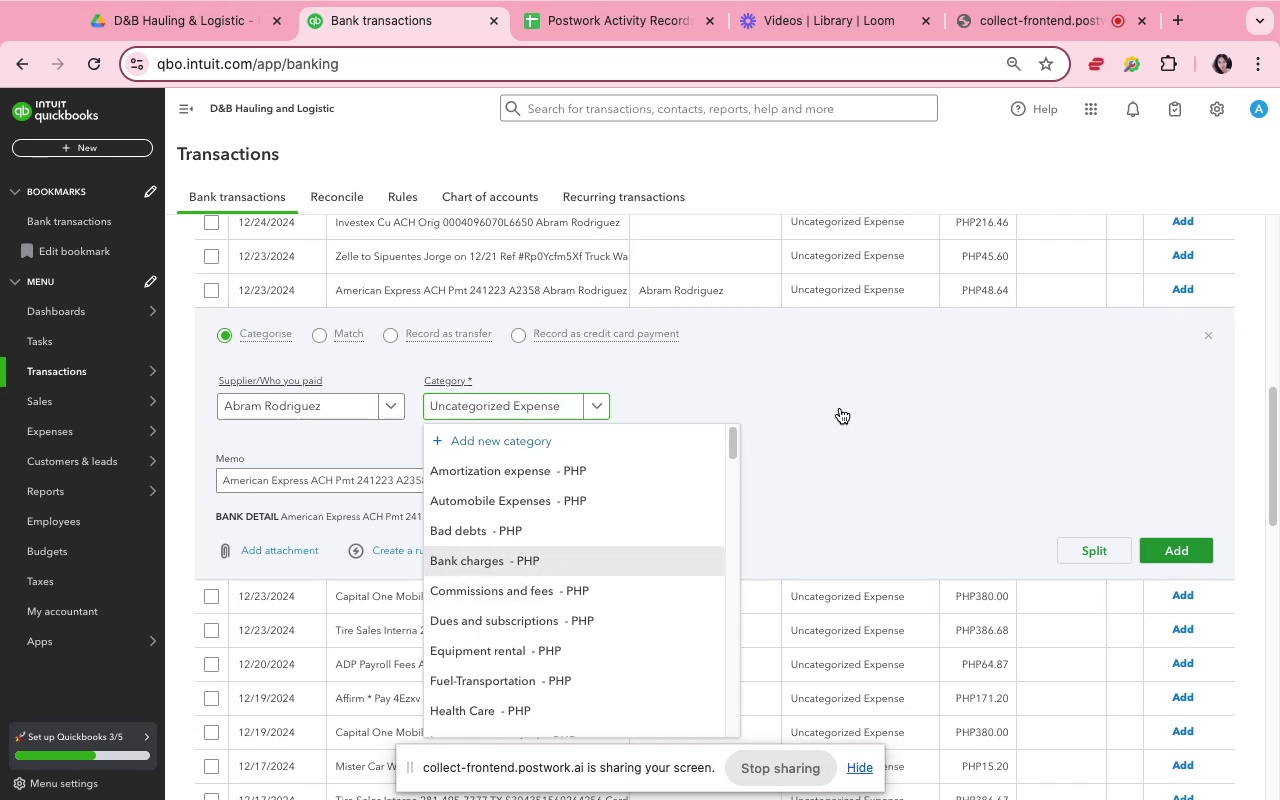 
left_click([840, 408])
 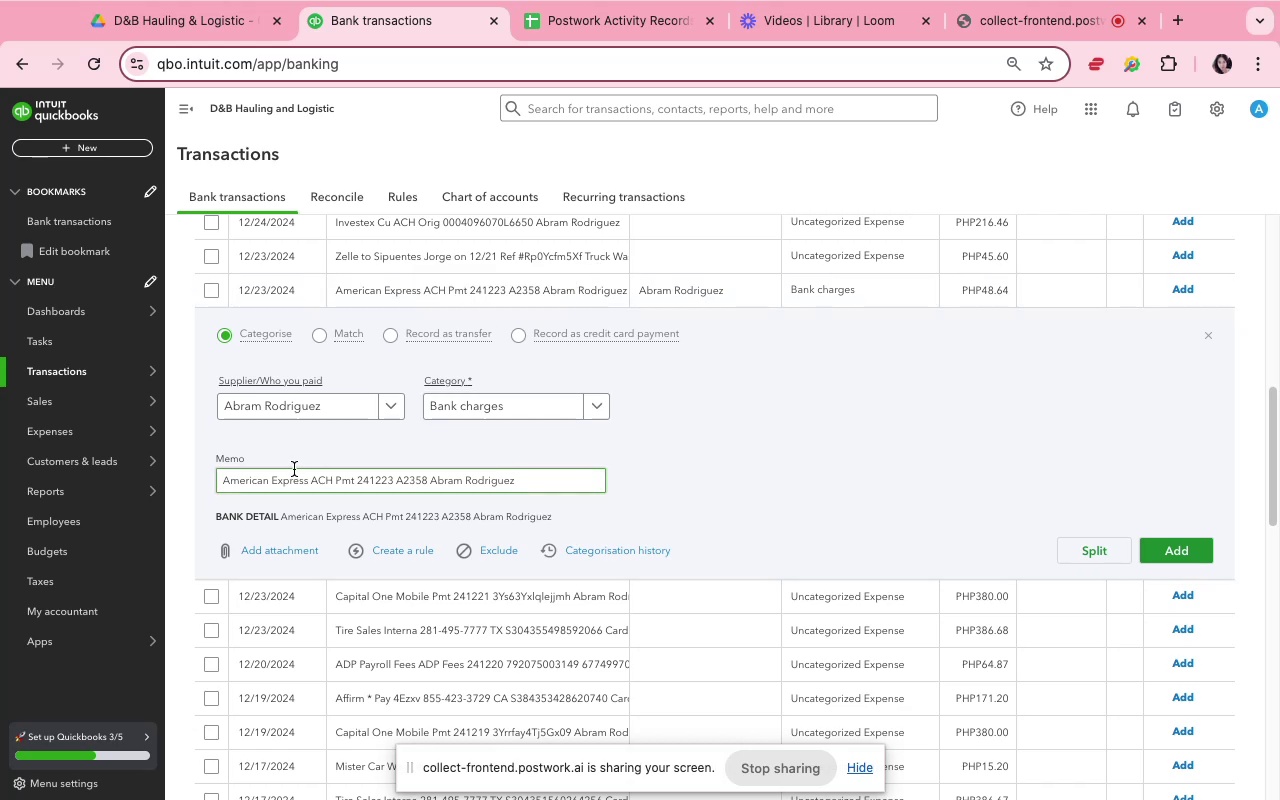 
wait(19.49)
 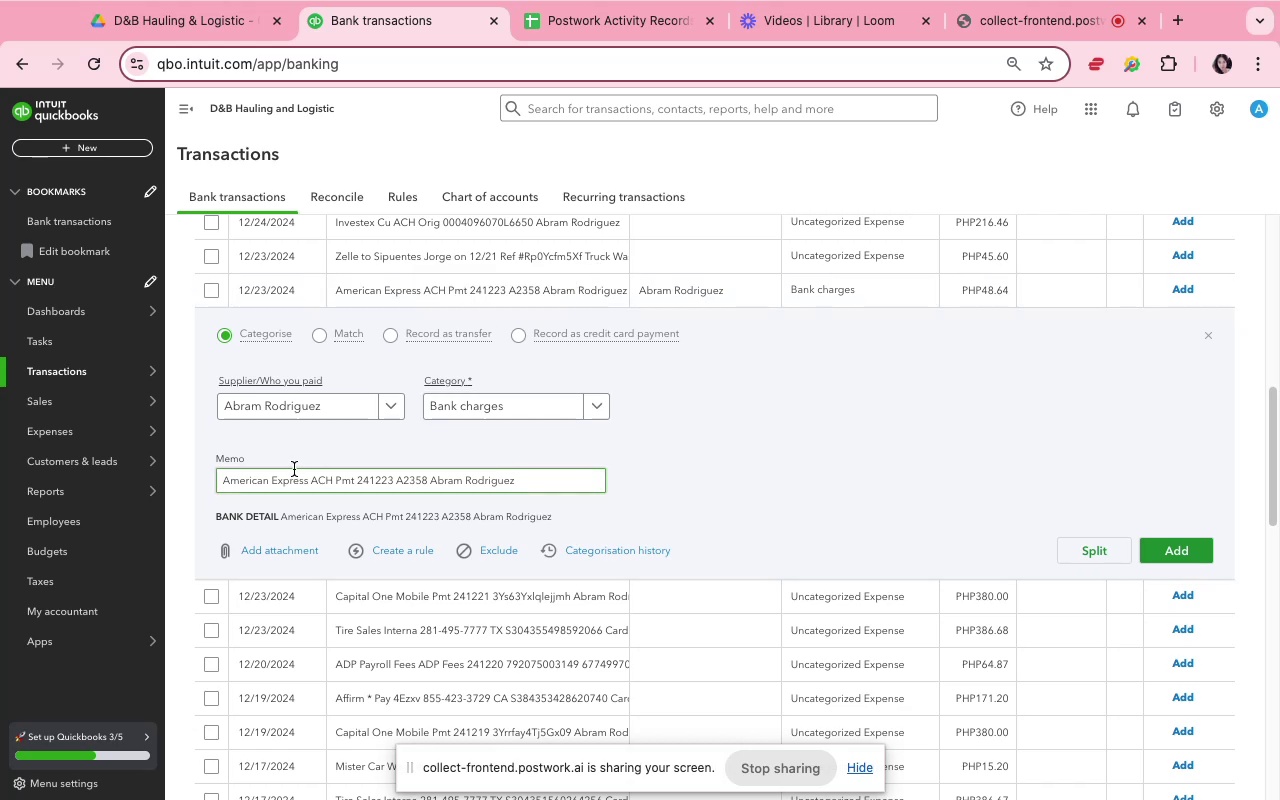 
left_click([541, 403])
 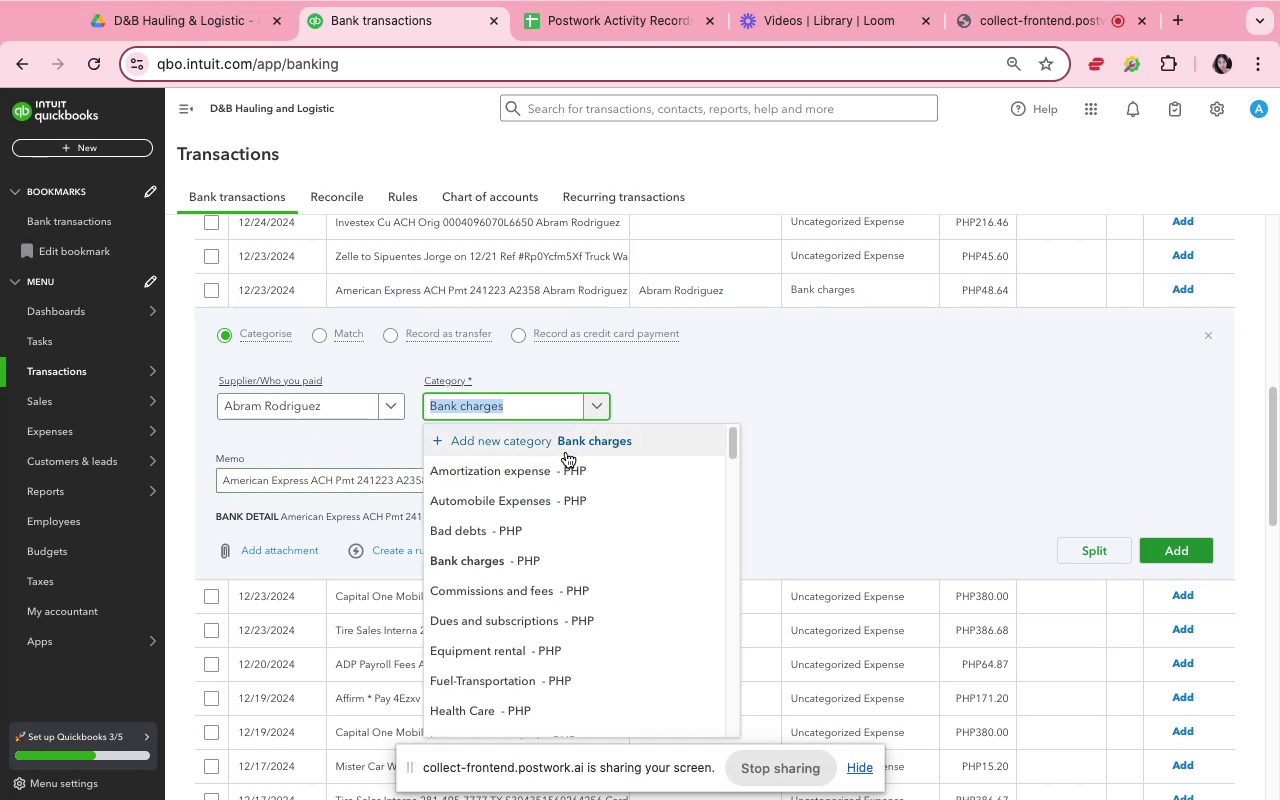 
scroll: coordinate [551, 540], scroll_direction: down, amount: 8.0
 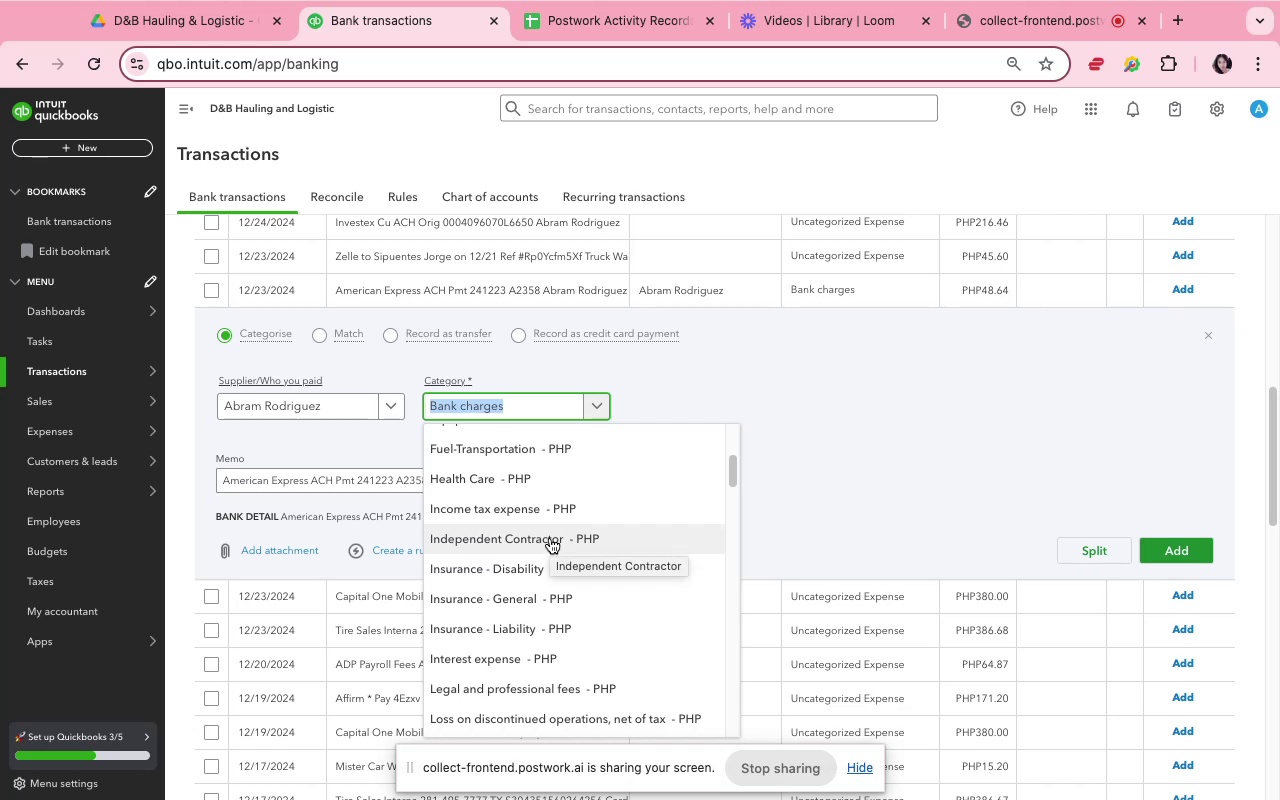 
scroll: coordinate [550, 538], scroll_direction: up, amount: 2.0
 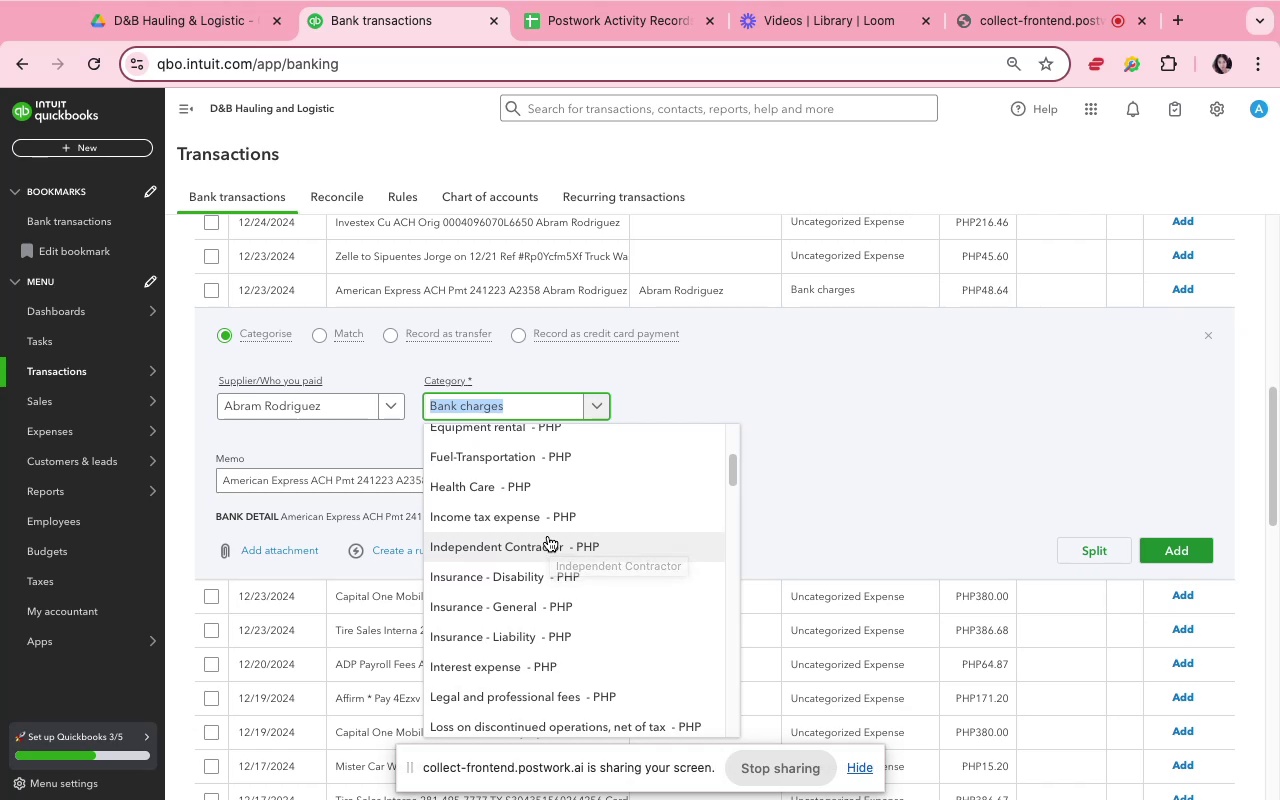 
scroll: coordinate [548, 534], scroll_direction: down, amount: 28.0
 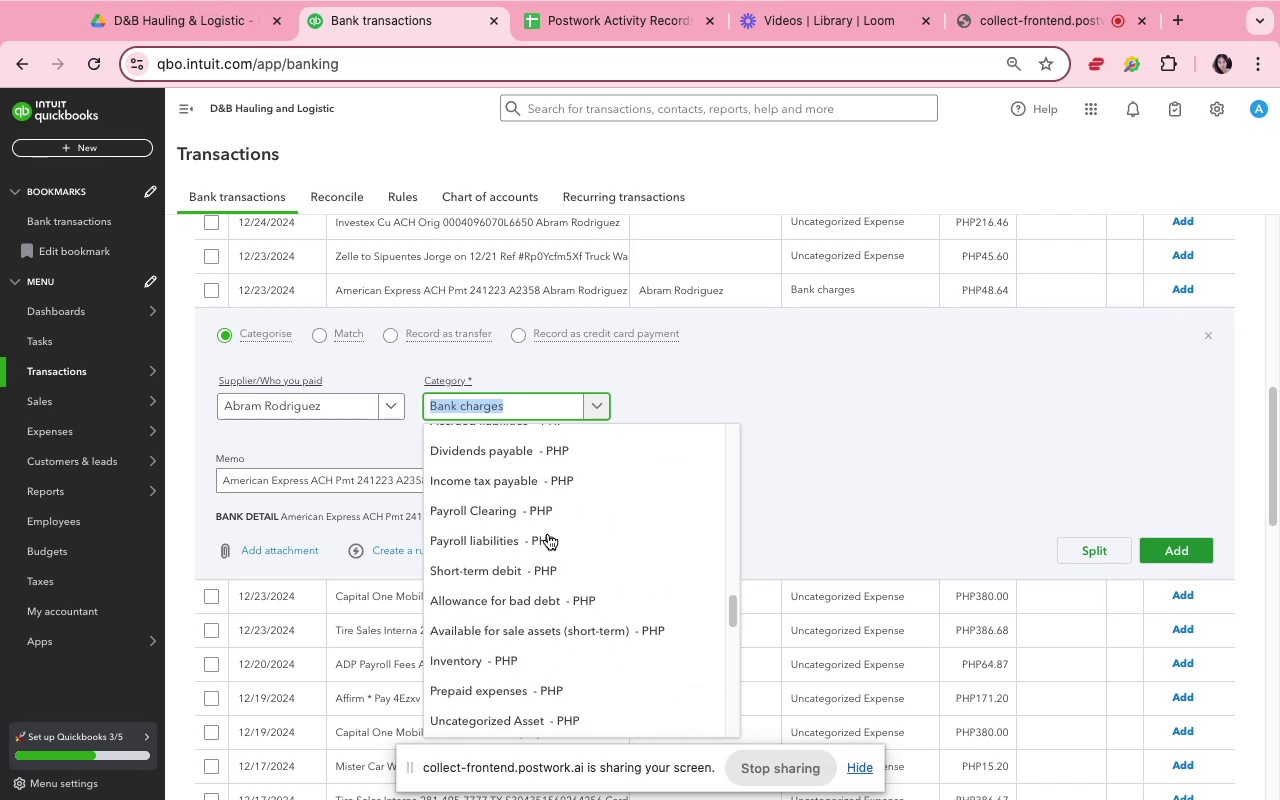 
scroll: coordinate [544, 516], scroll_direction: up, amount: 84.0
 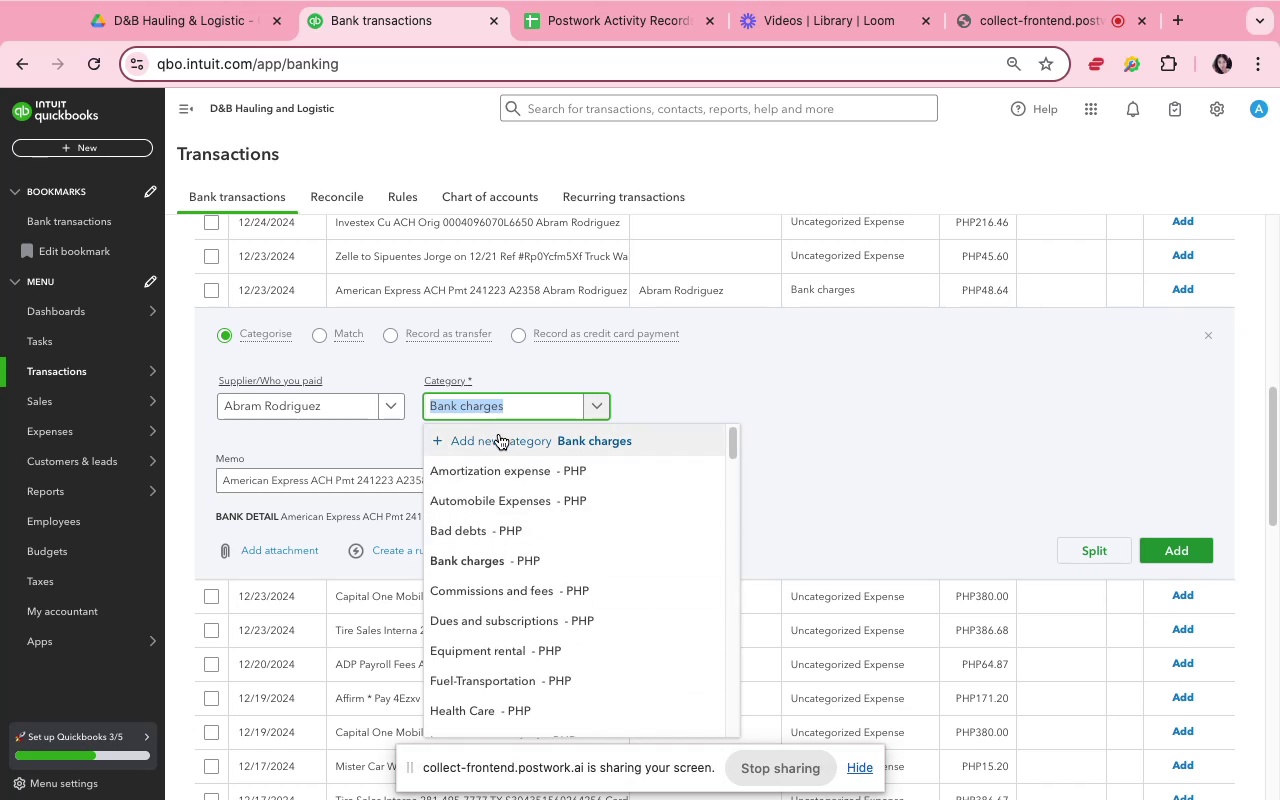 
left_click([502, 438])
 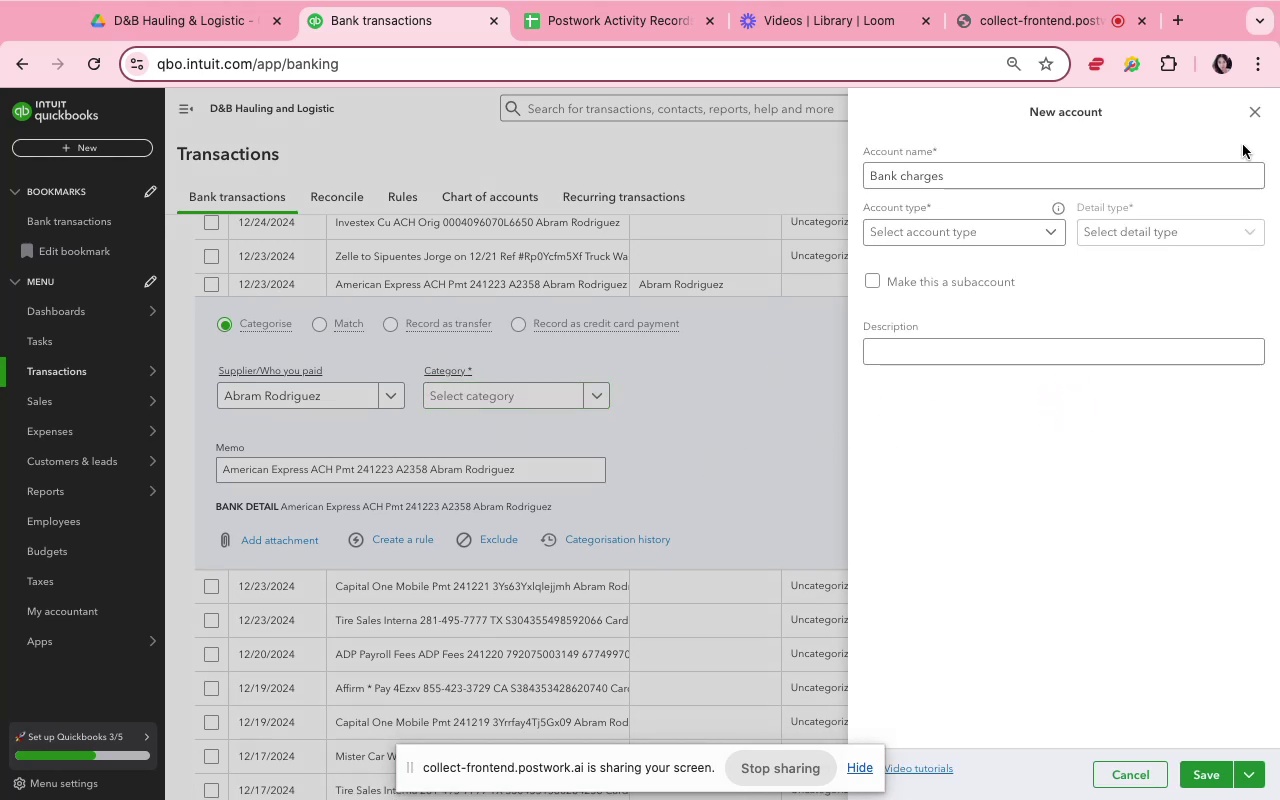 
left_click([1261, 109])
 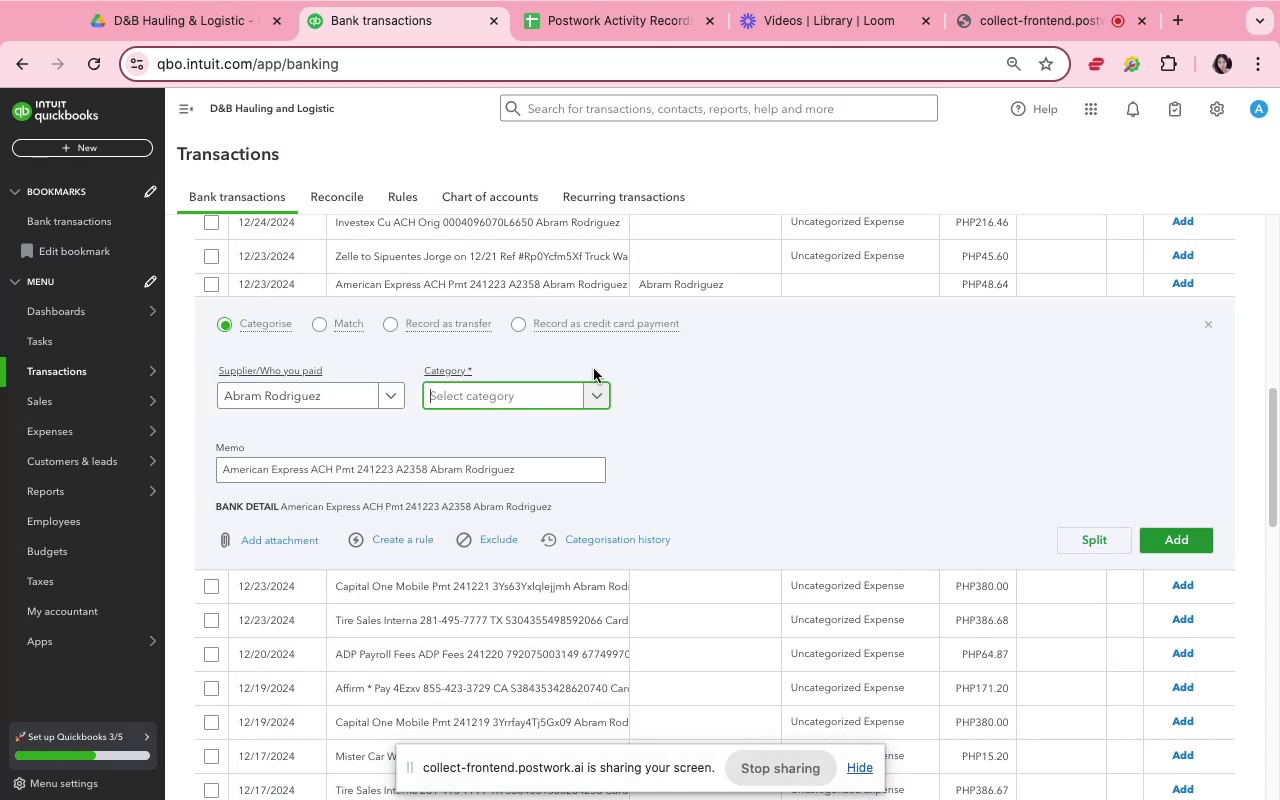 
left_click([594, 391])
 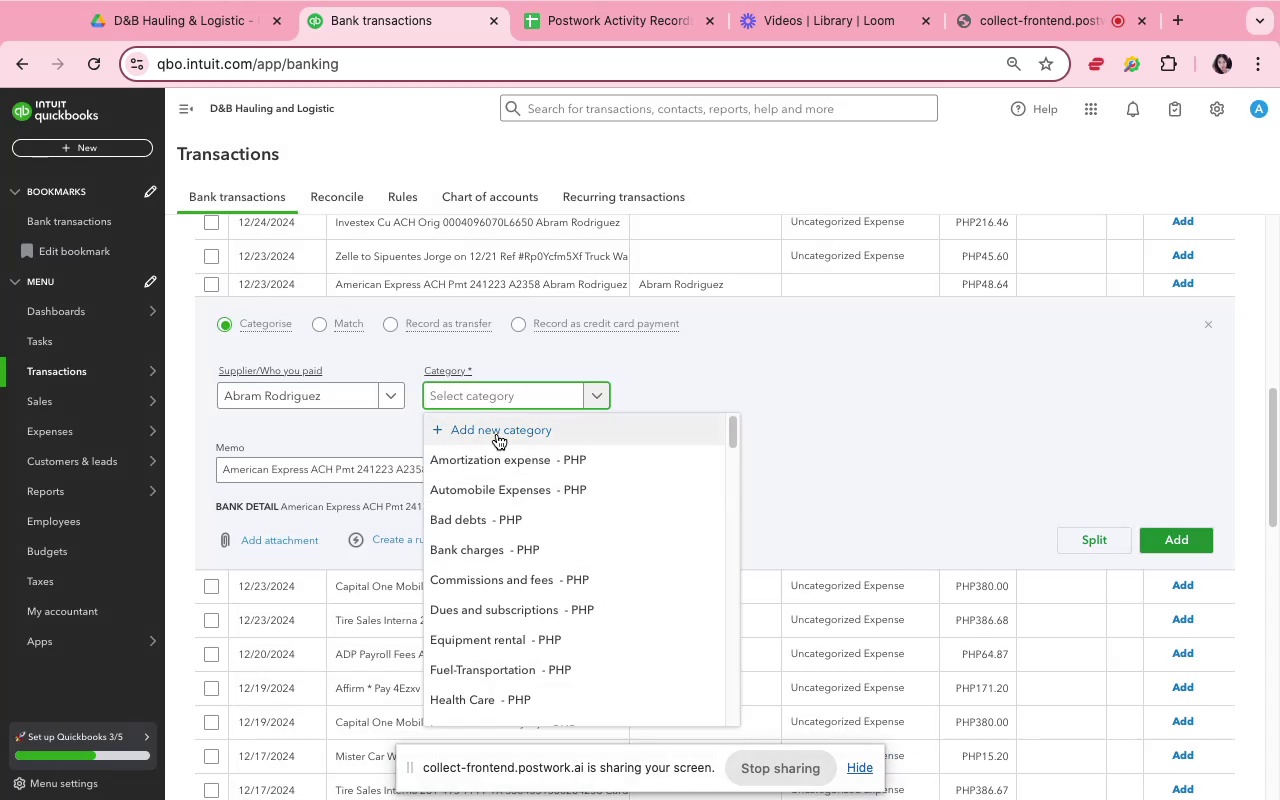 
left_click([497, 434])
 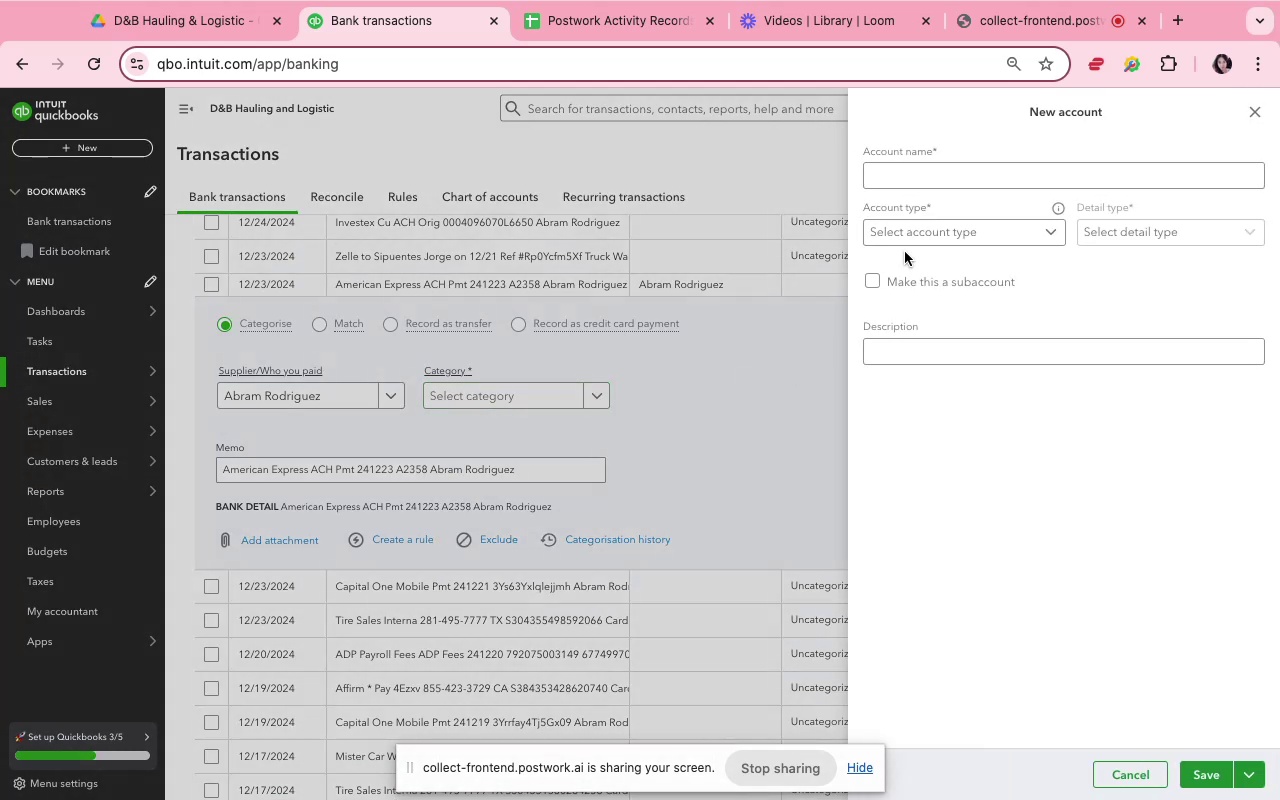 
left_click([940, 184])
 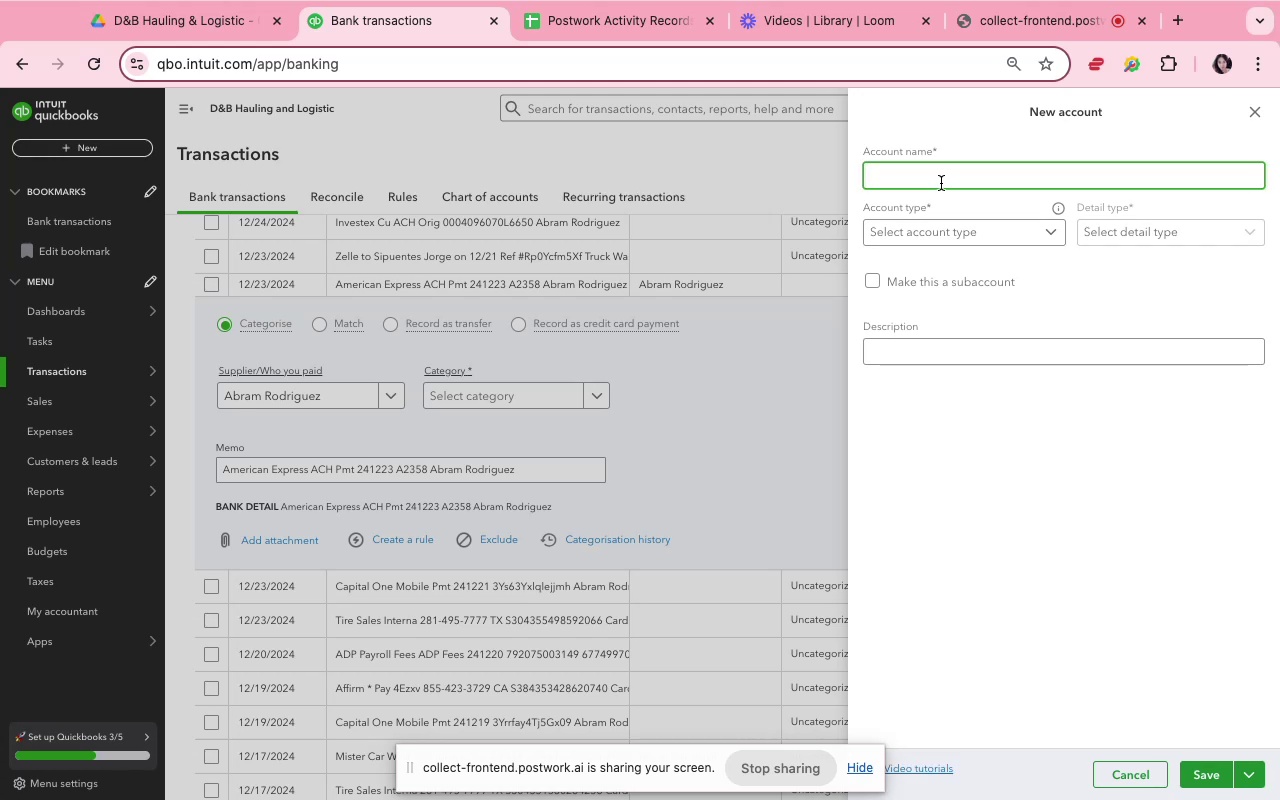 
type(Owner's )
 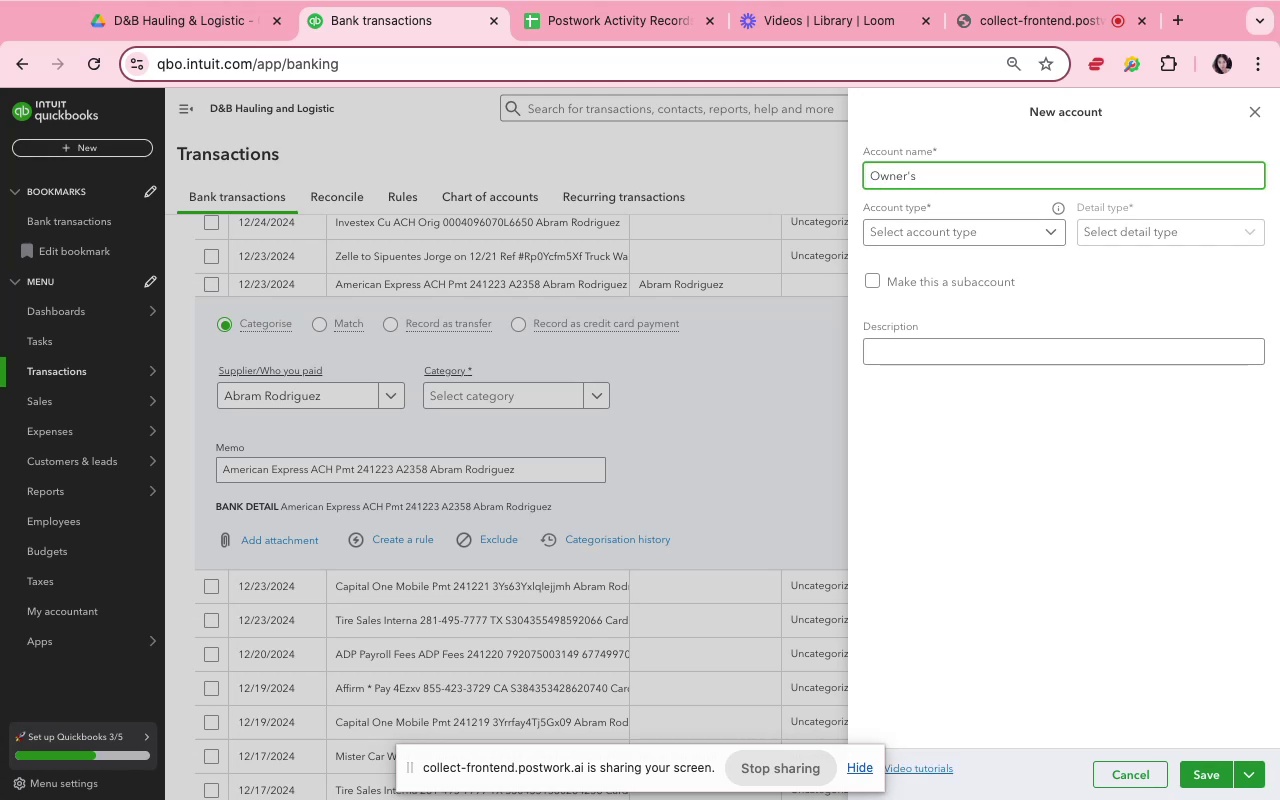 
wait(9.01)
 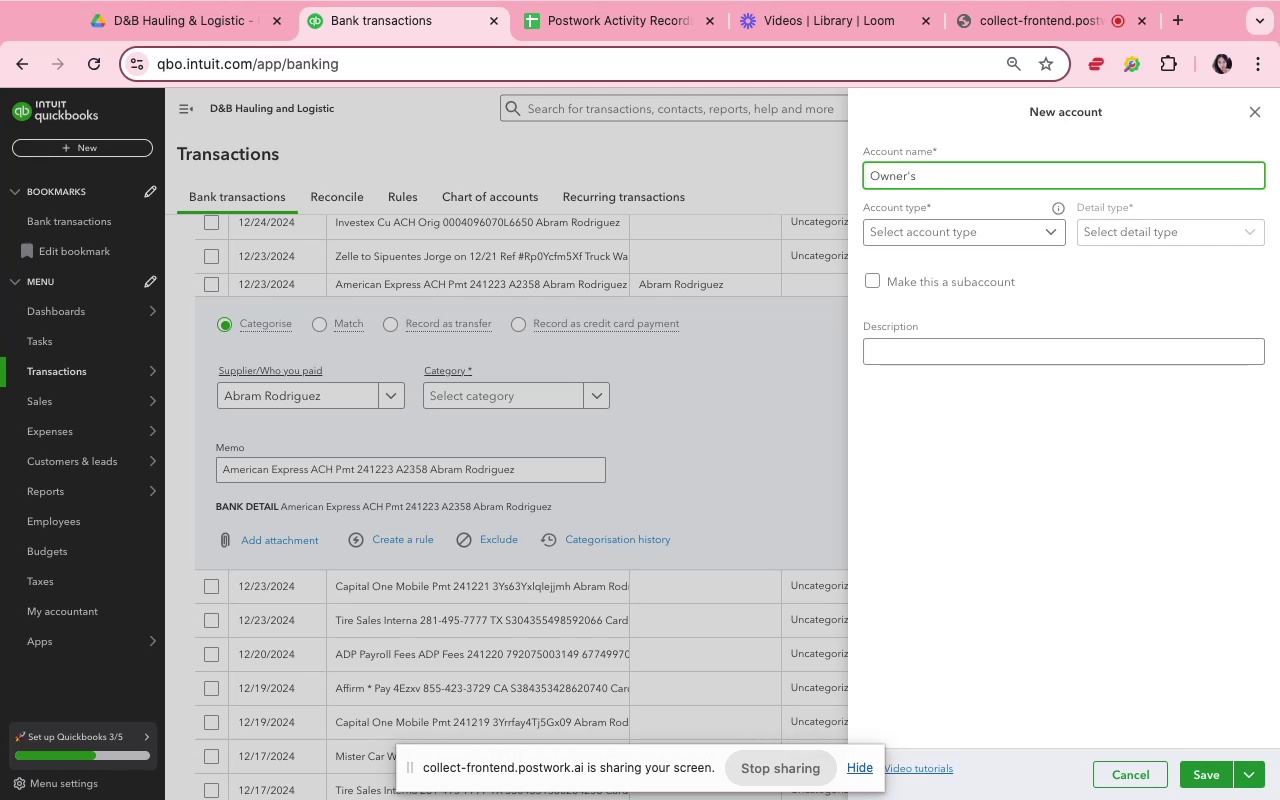 
type(expense)
 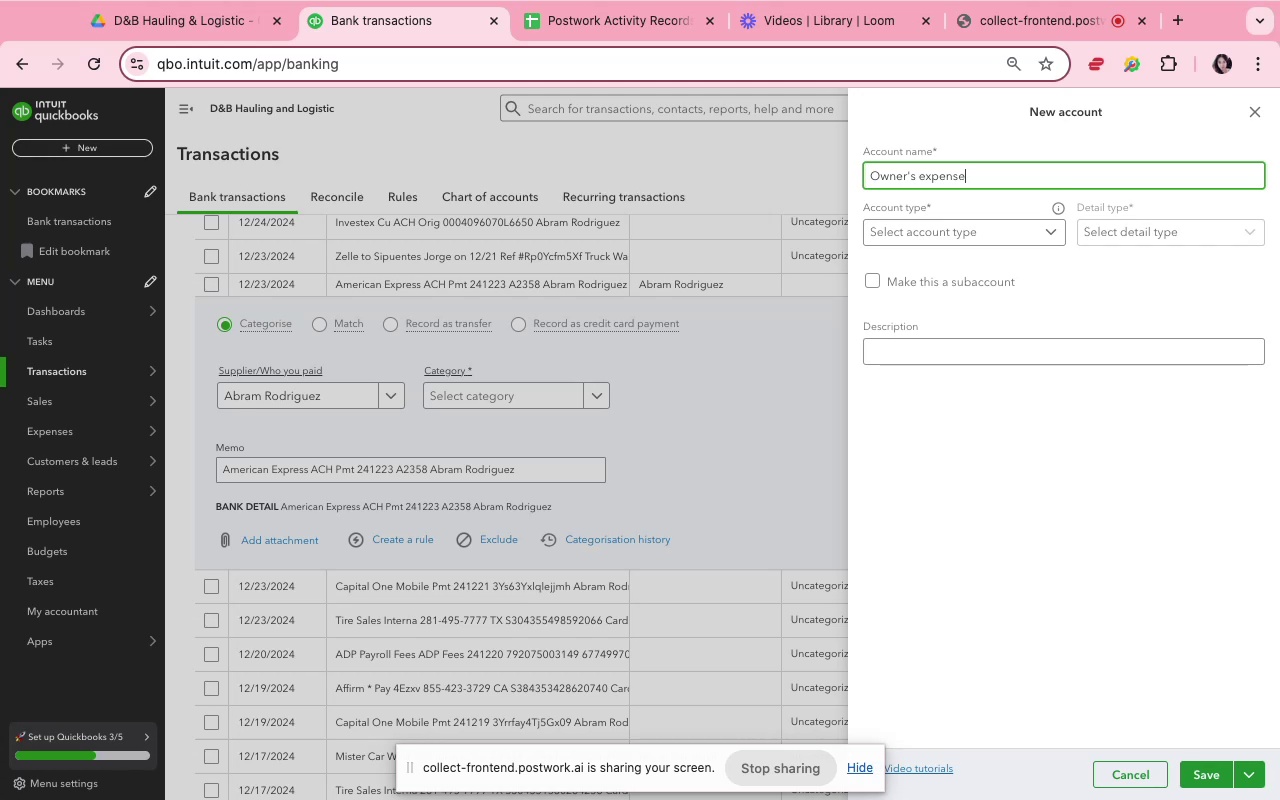 
wait(7.18)
 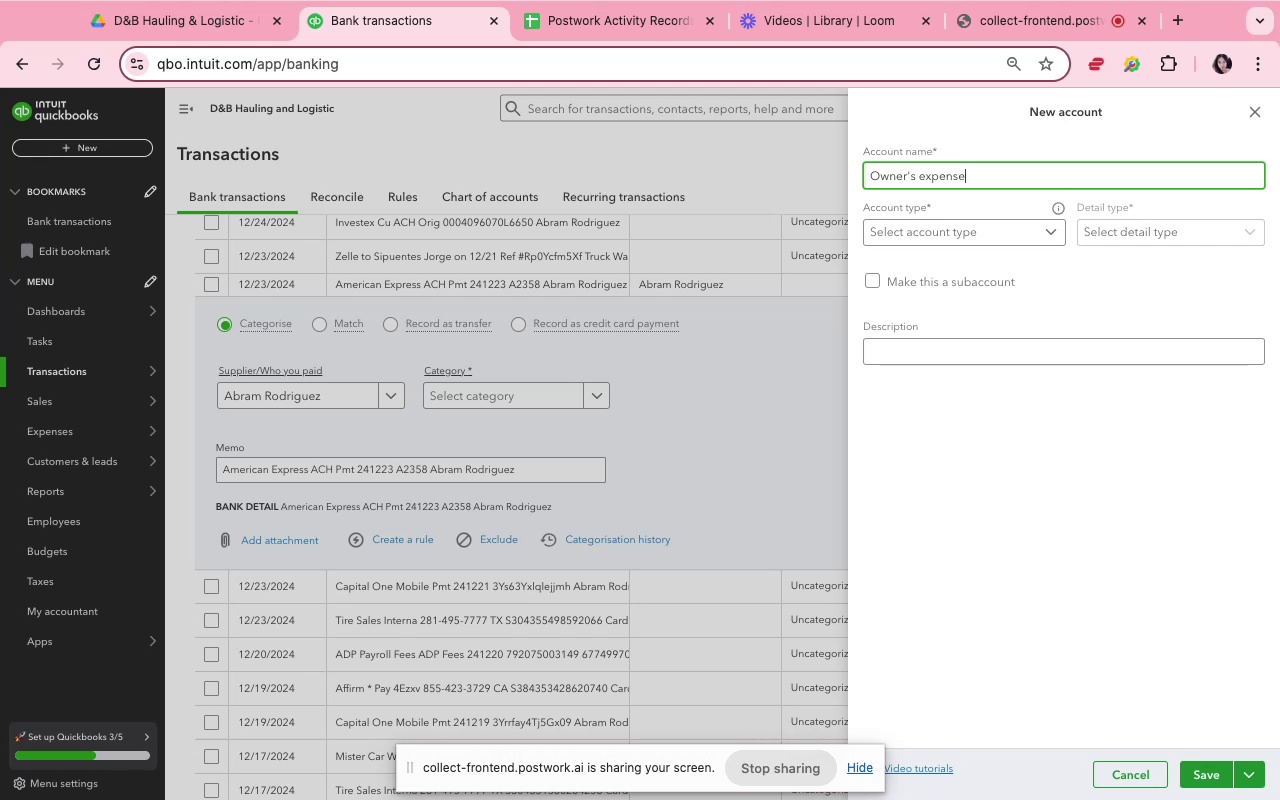 
key(Backspace)
 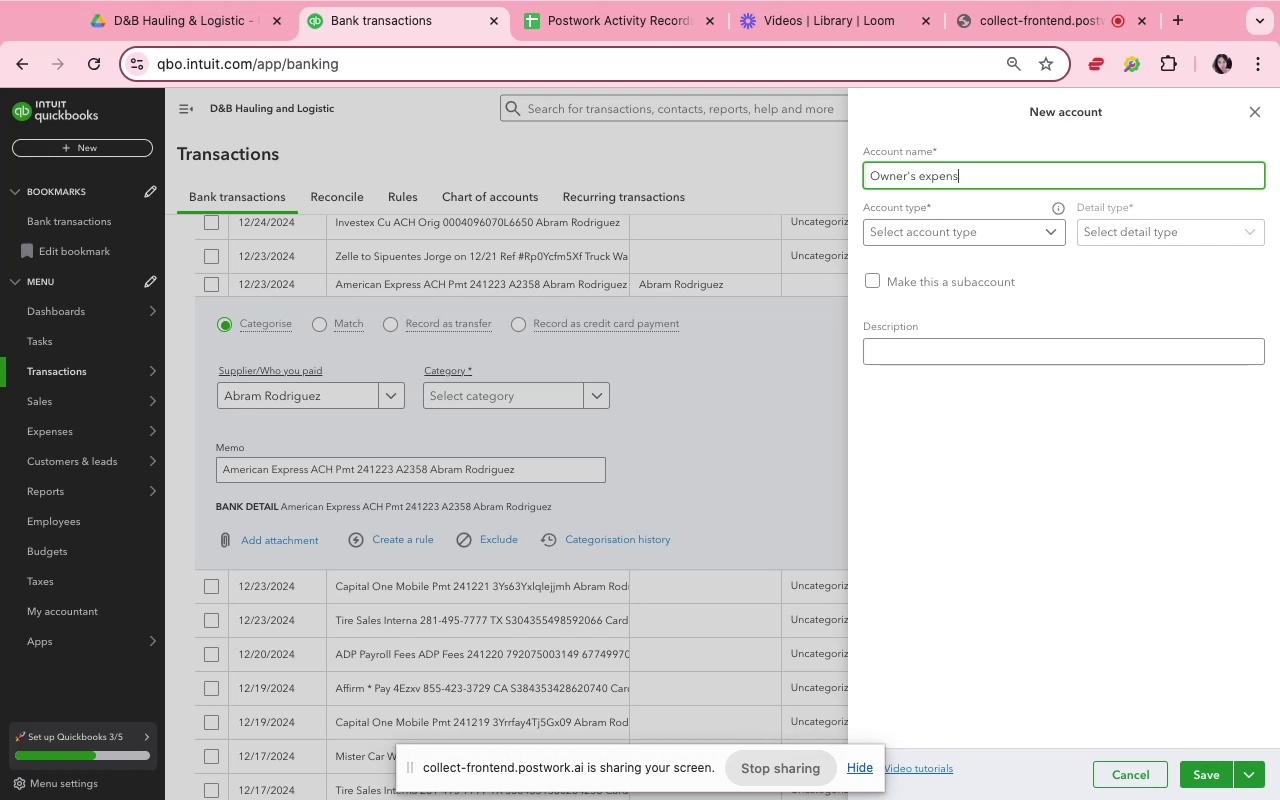 
key(Backspace)
 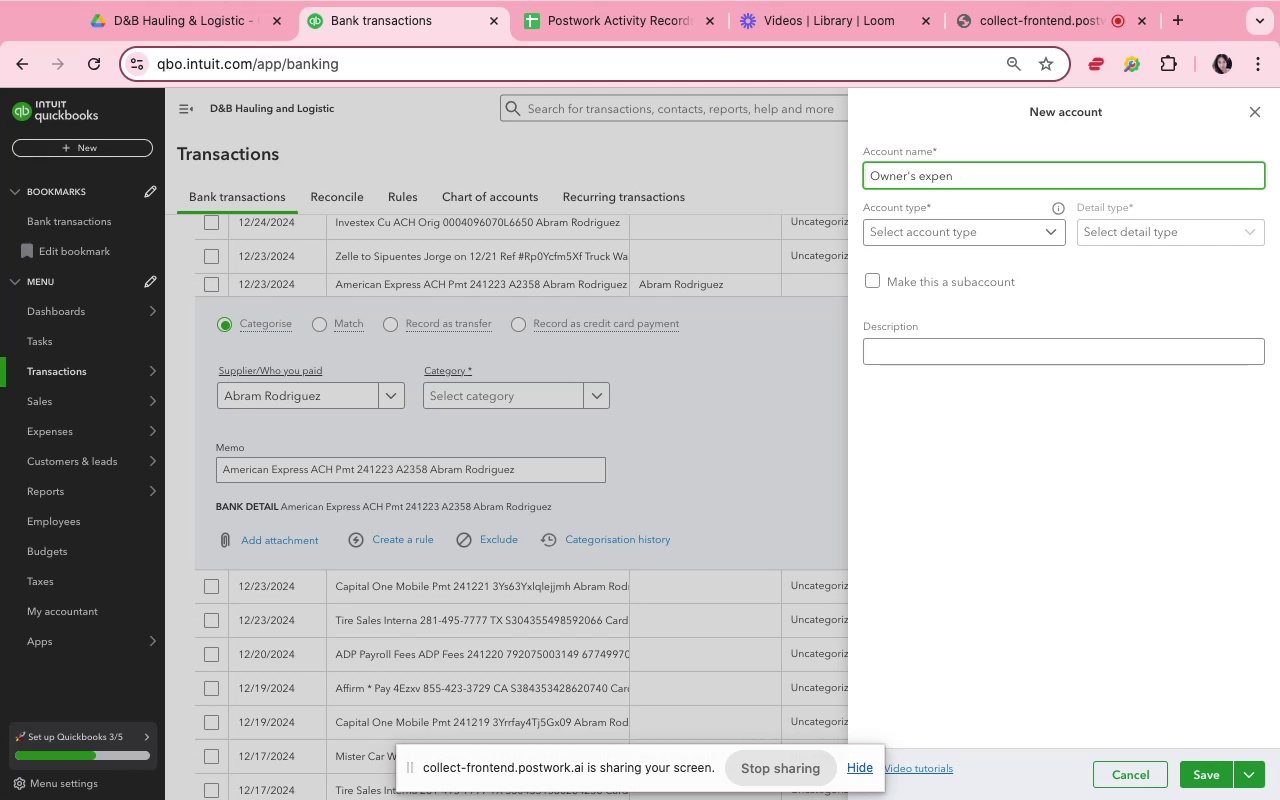 
key(Backspace)
 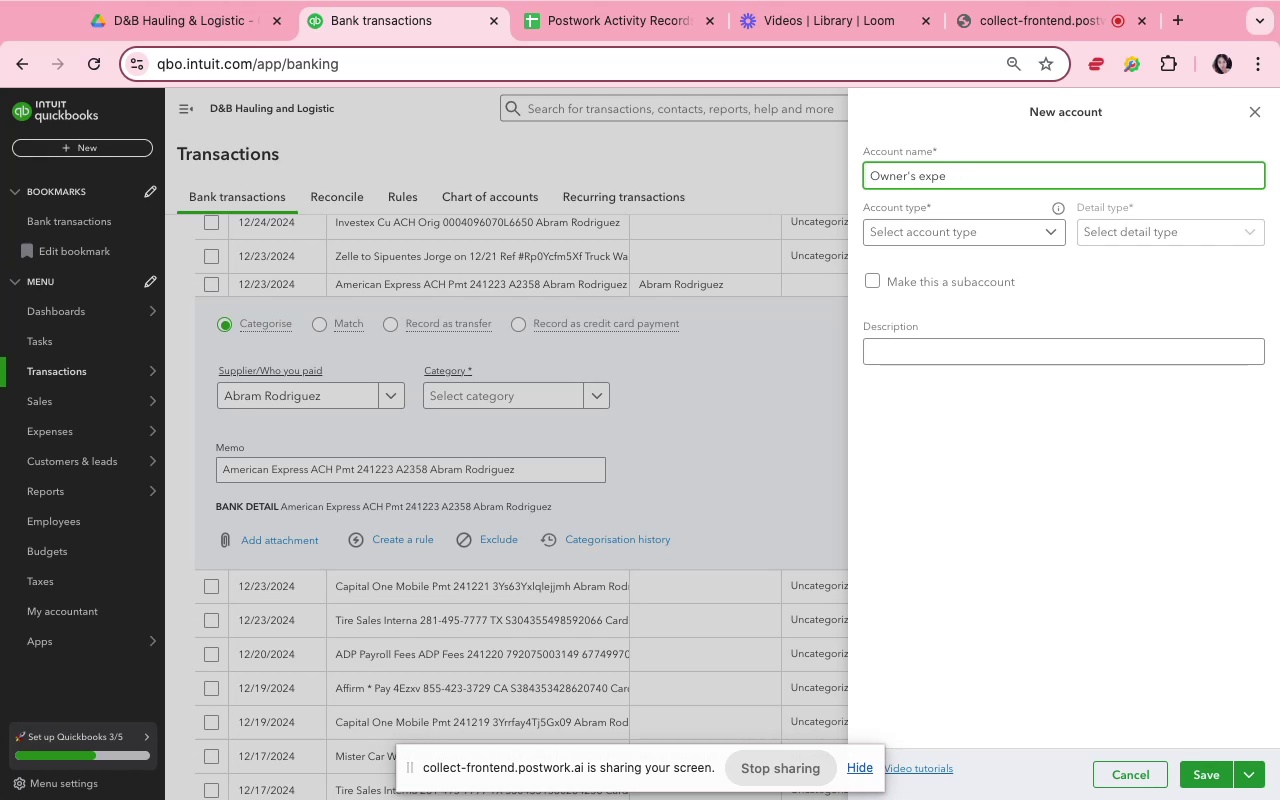 
key(Backspace)
 